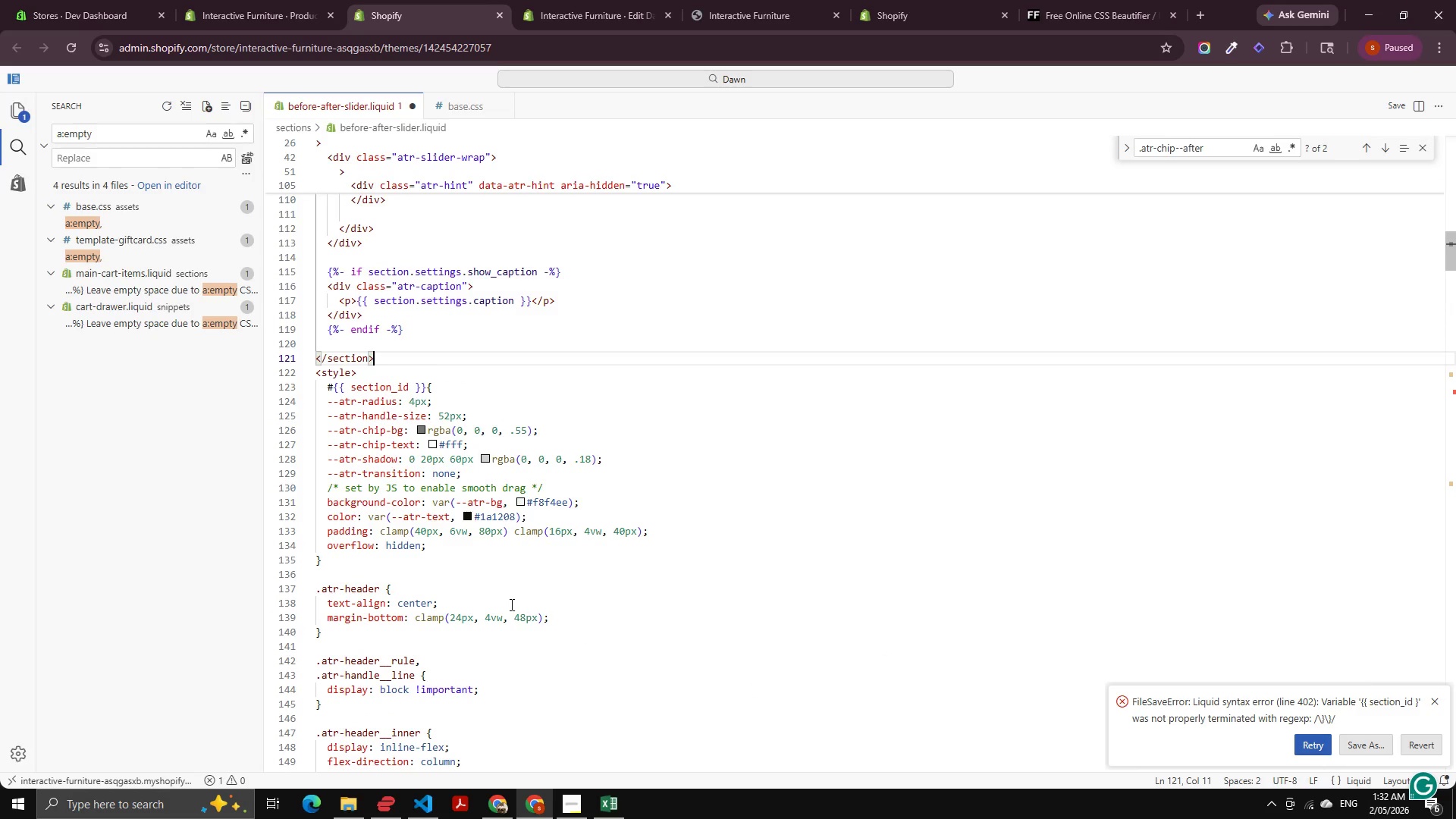 
left_click([386, 391])
 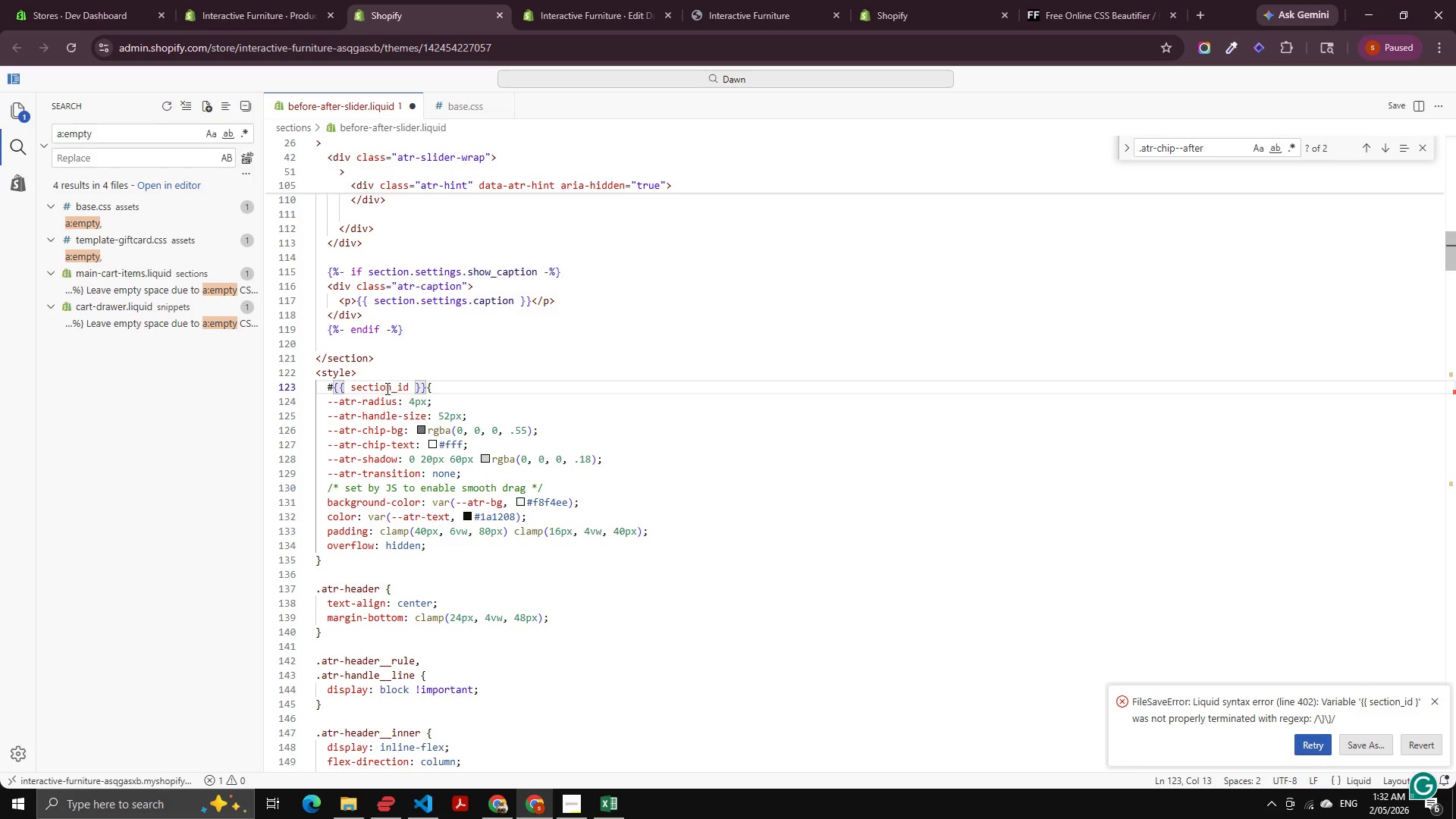 
left_click([386, 388])
 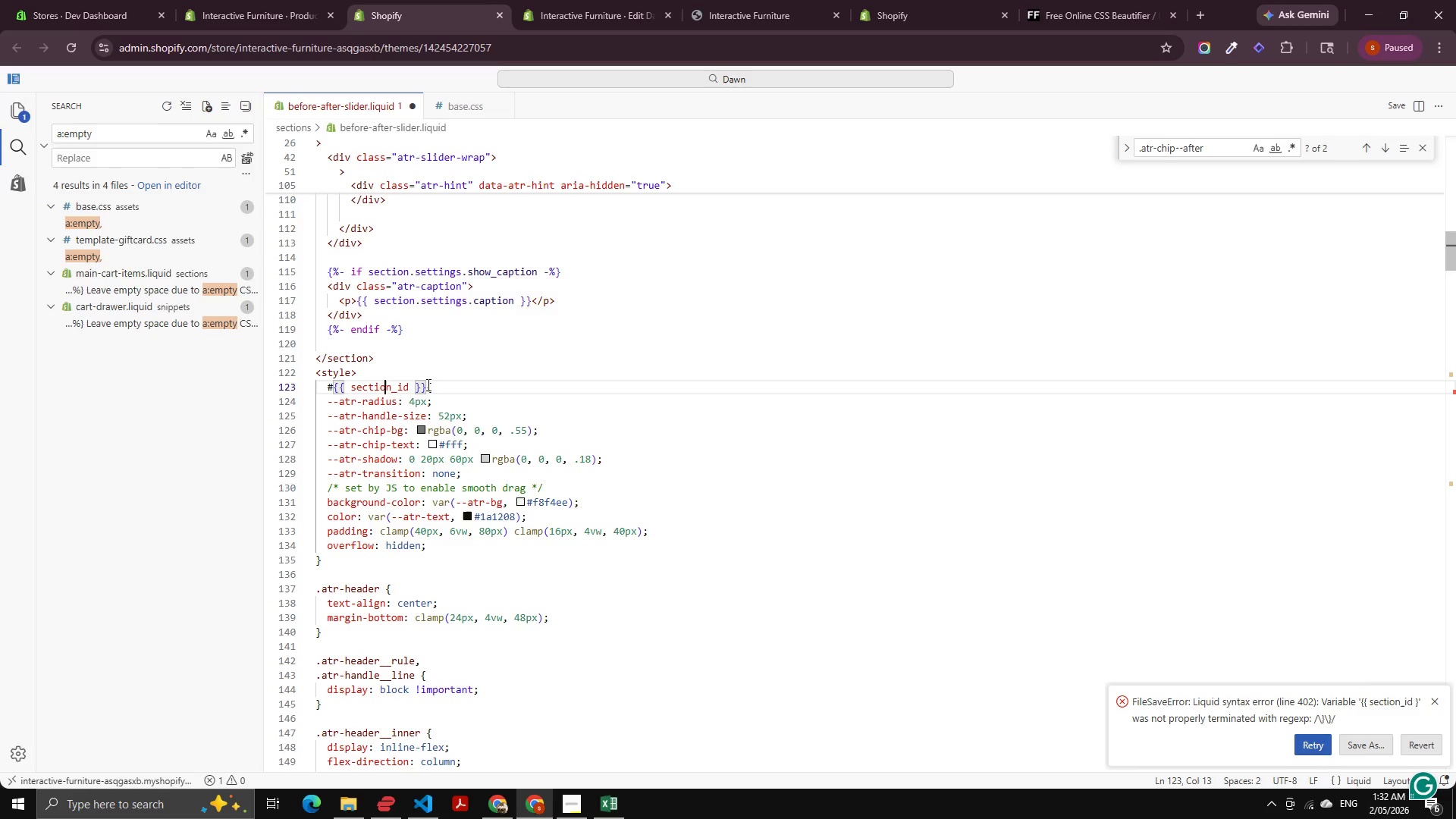 
left_click([427, 384])
 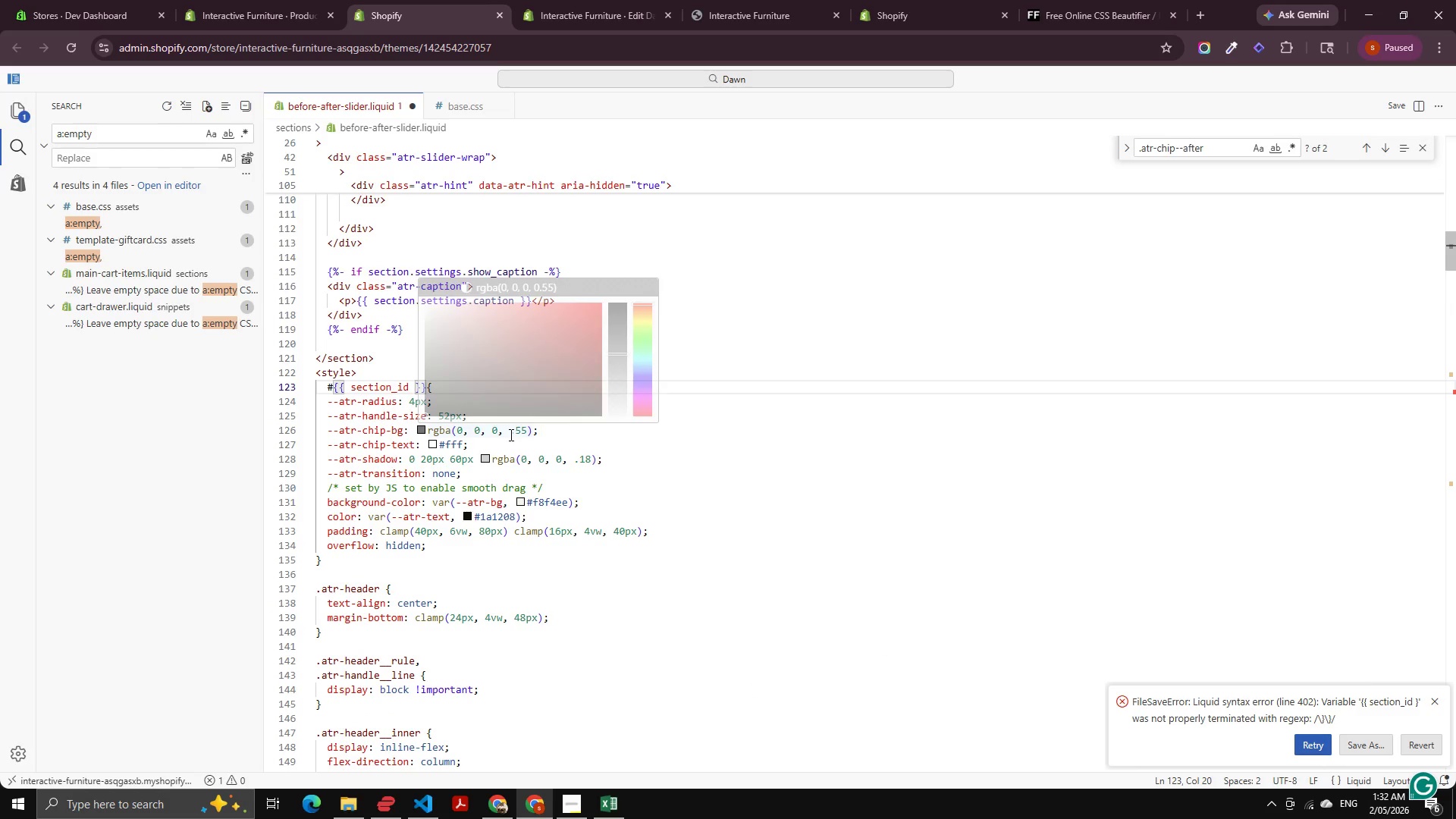 
key(Space)
 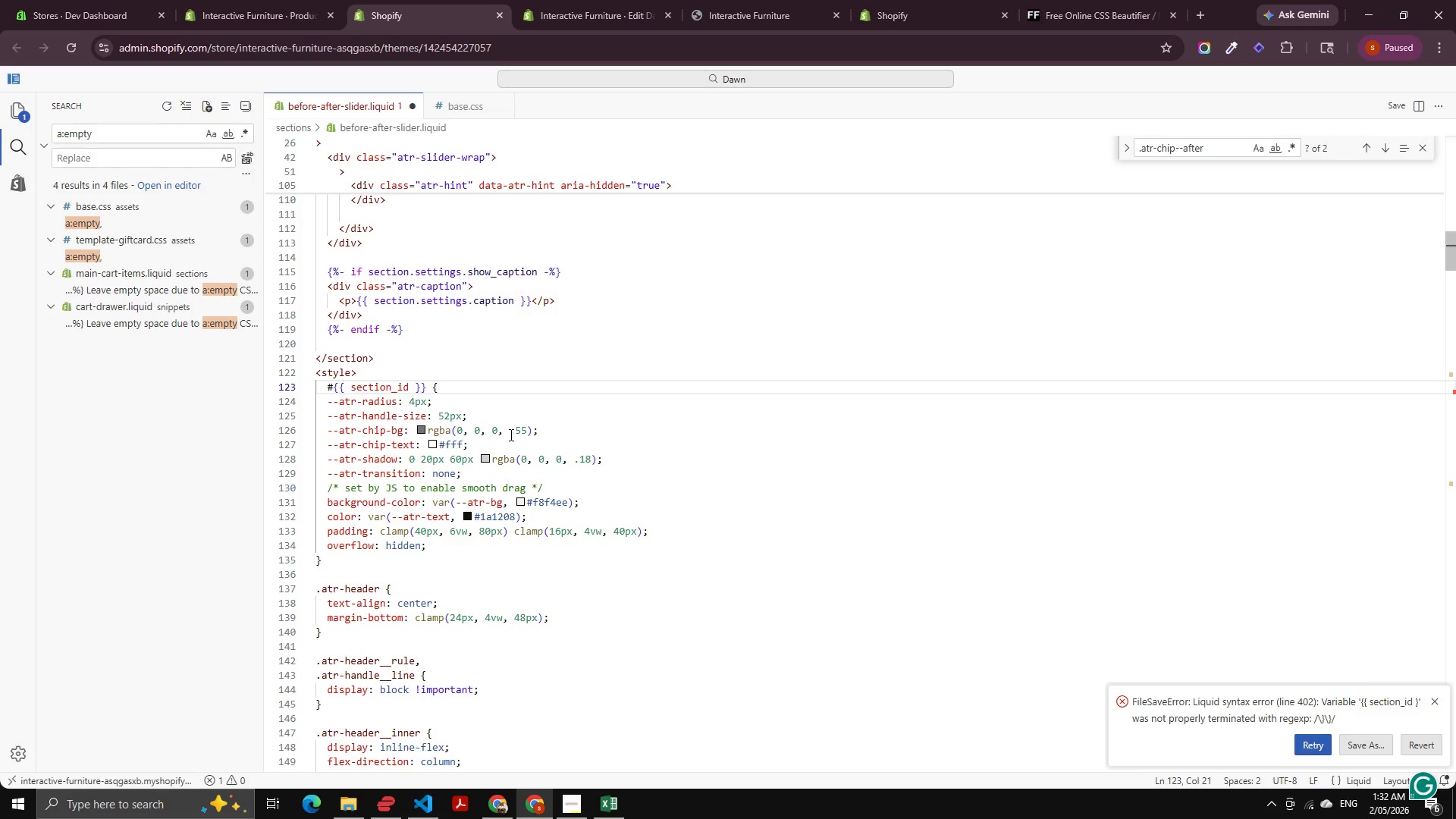 
hold_key(key=ControlLeft, duration=1.14)
 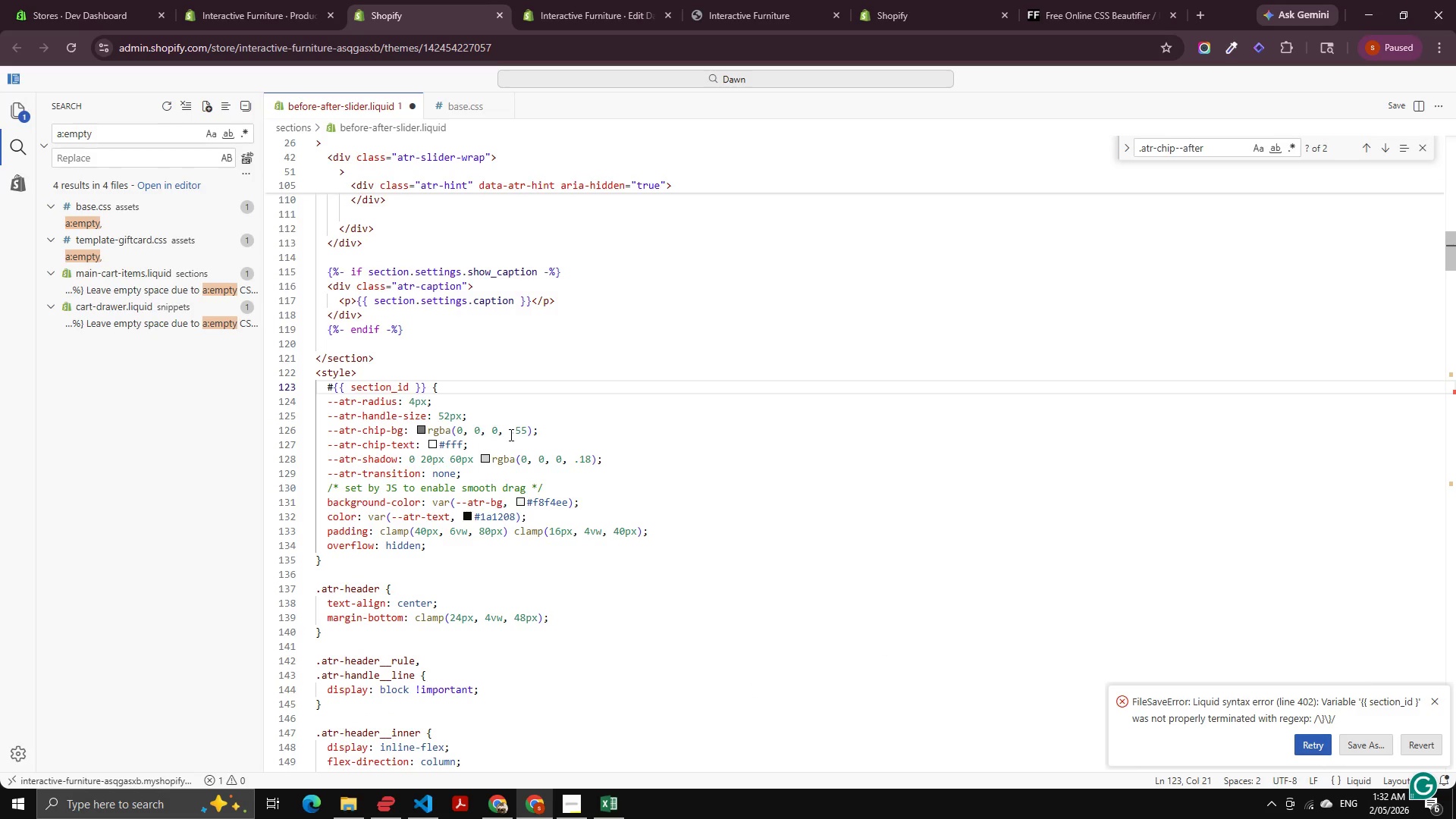 
key(Control+S)
 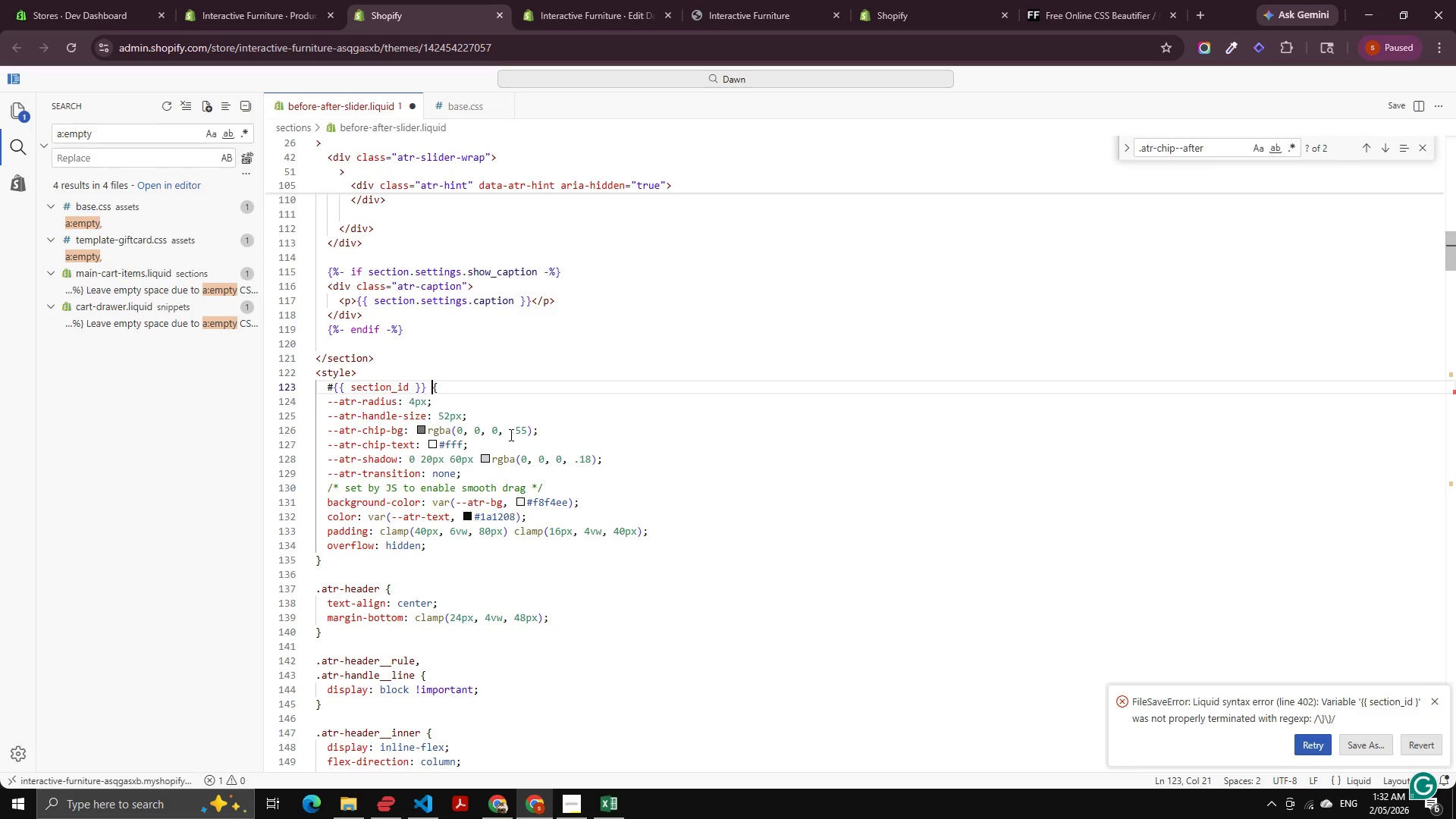 
key(Control+S)
 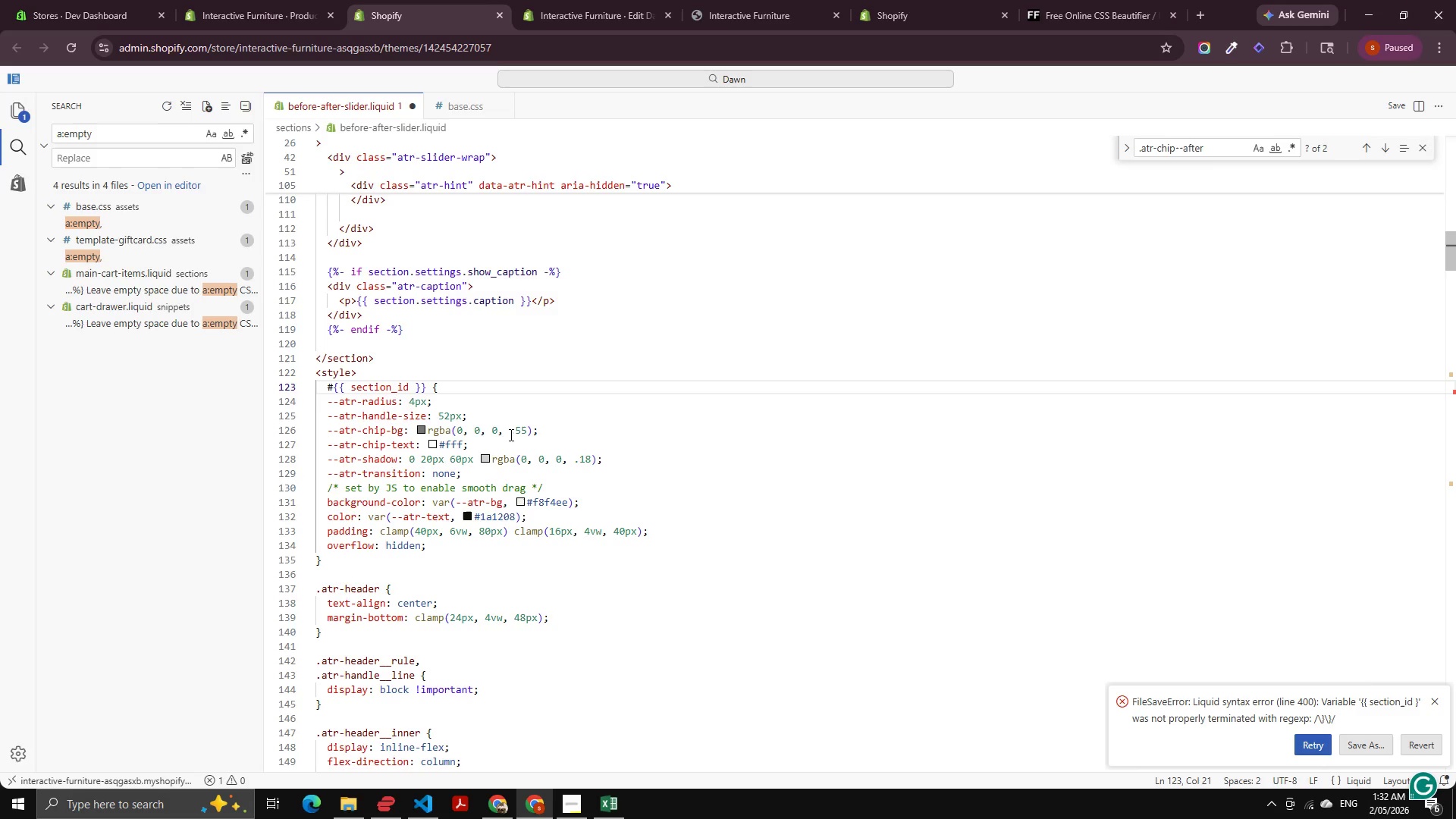 
key(Control+Z)
 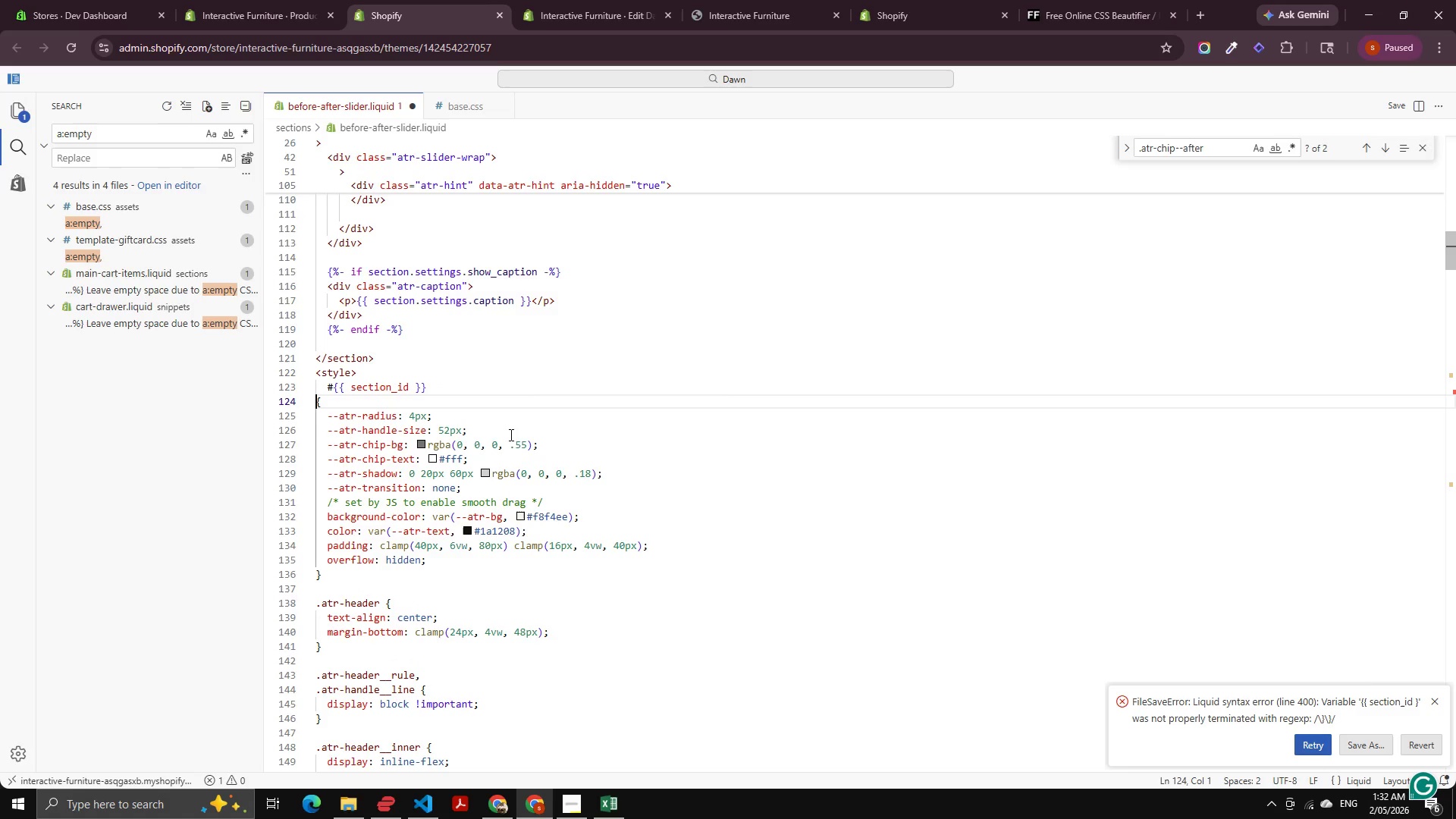 
key(Control+Z)
 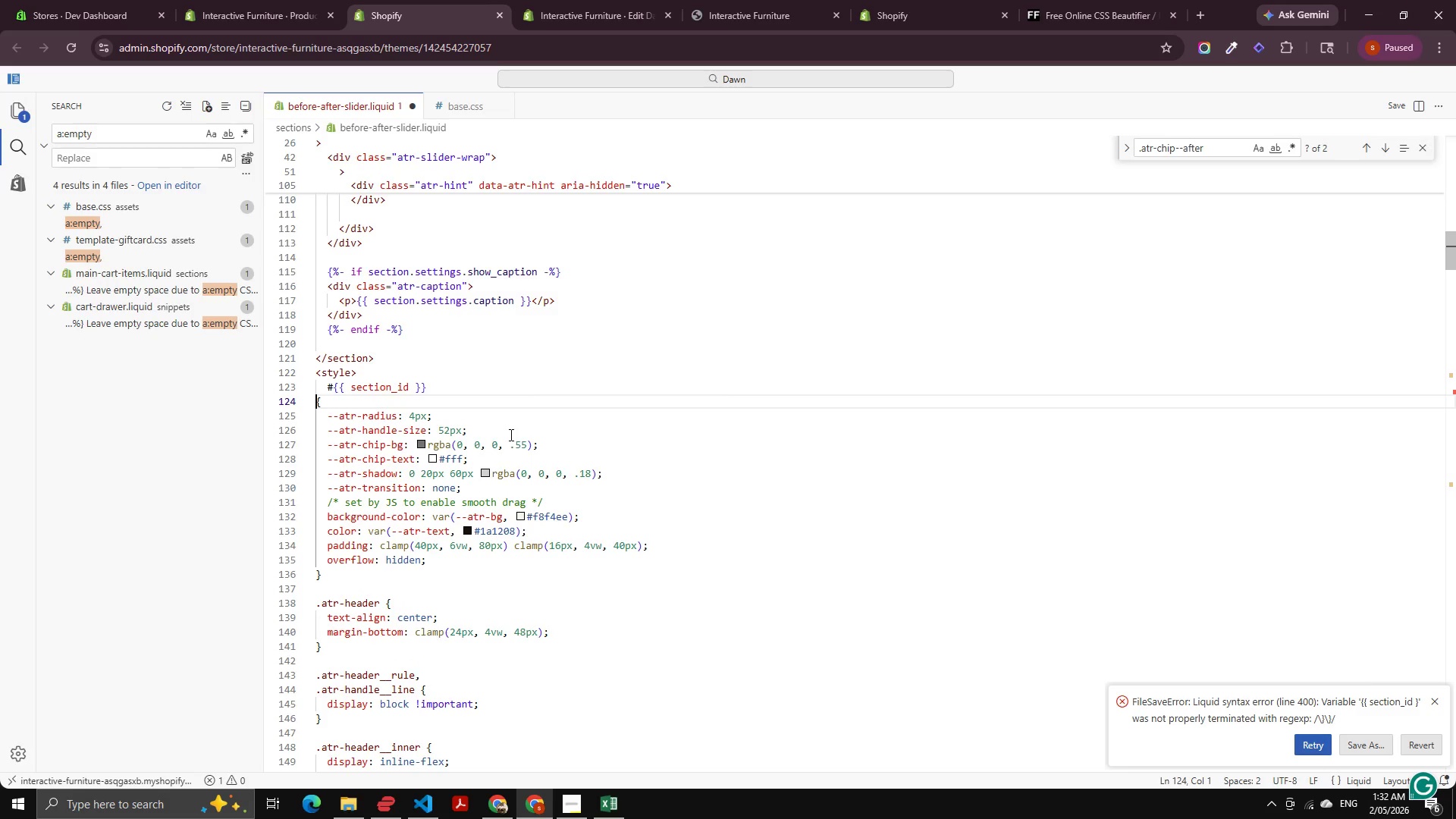 
key(Control+Z)
 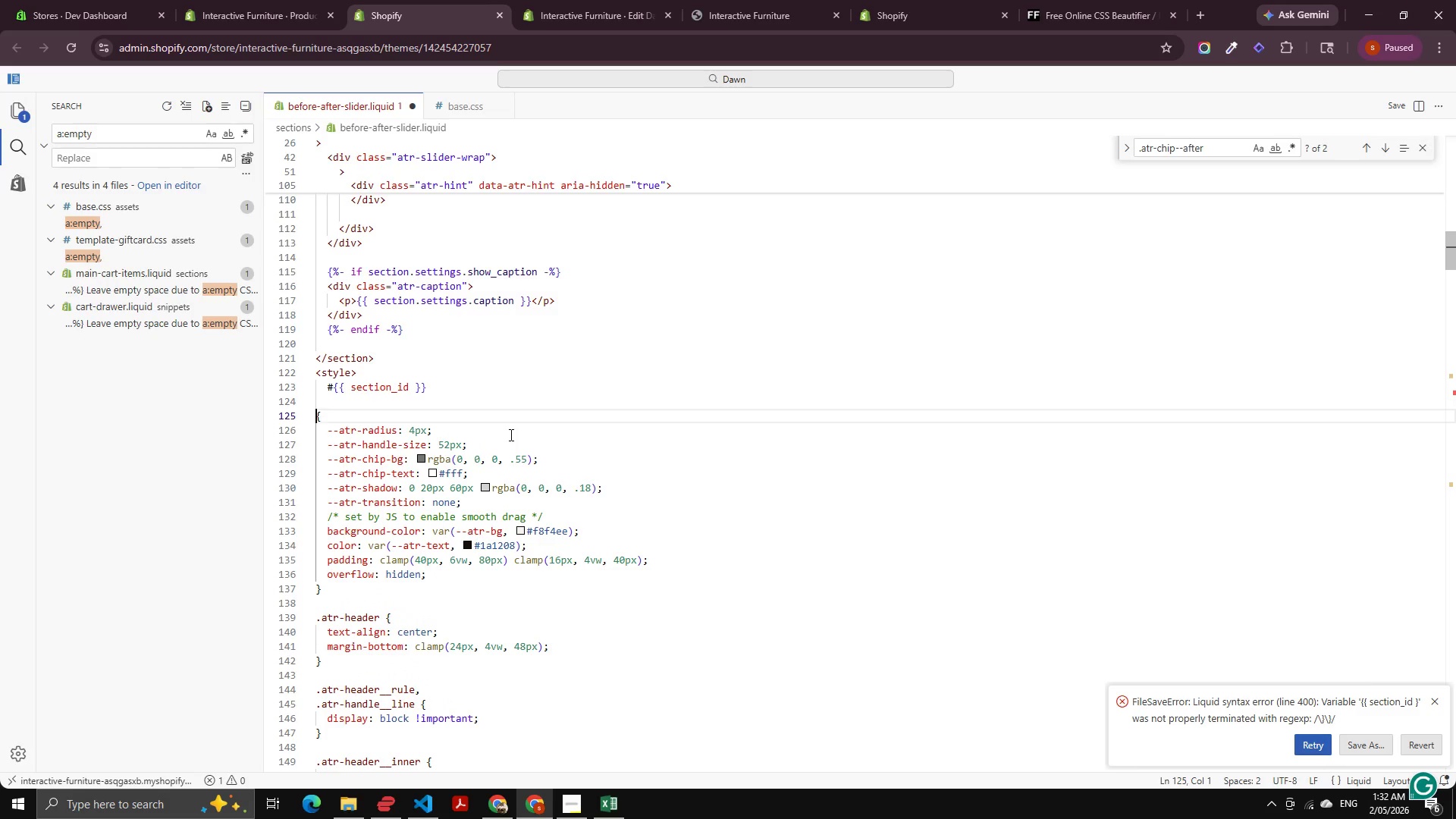 
key(Control+Z)
 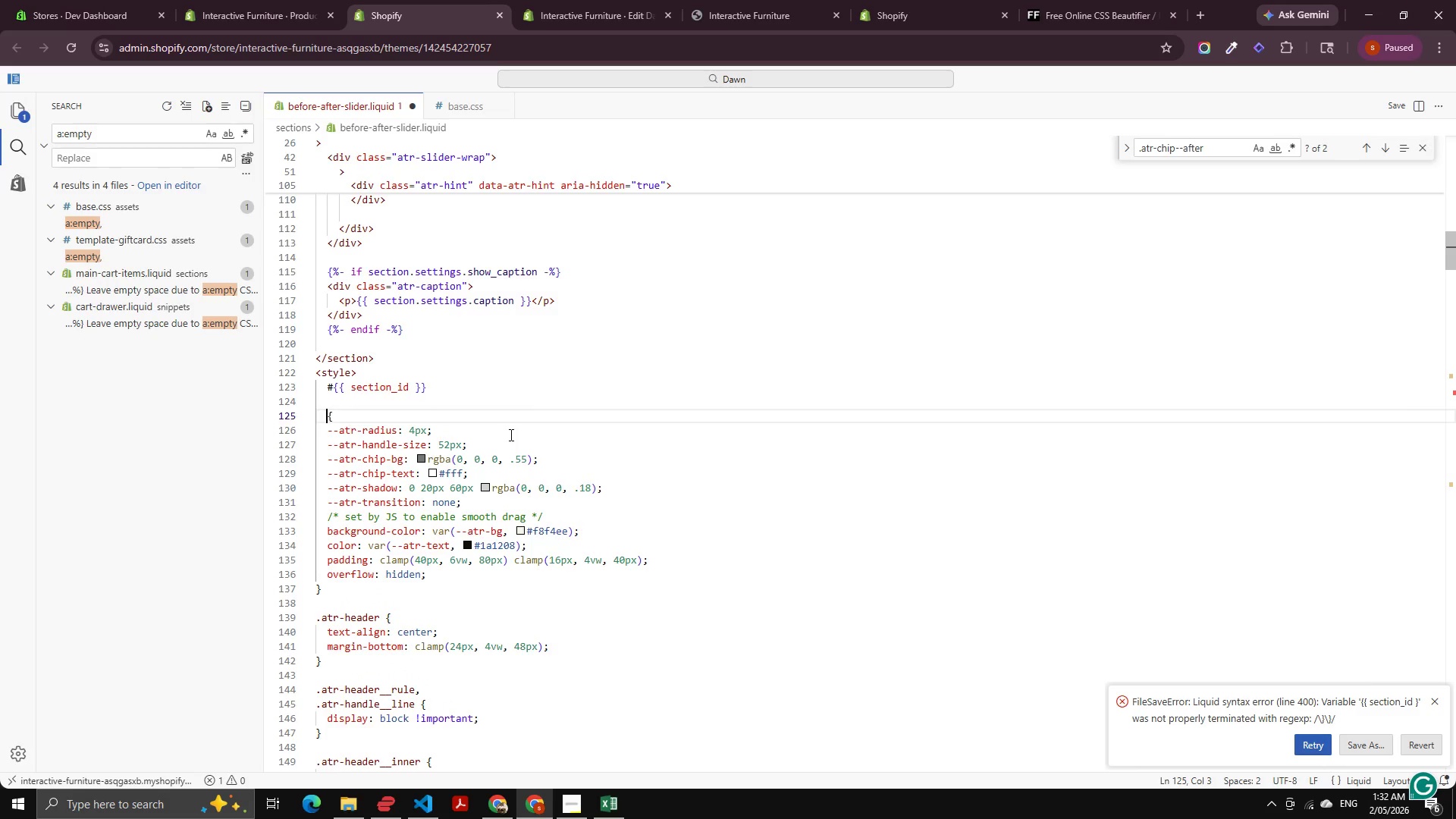 
key(Control+Z)
 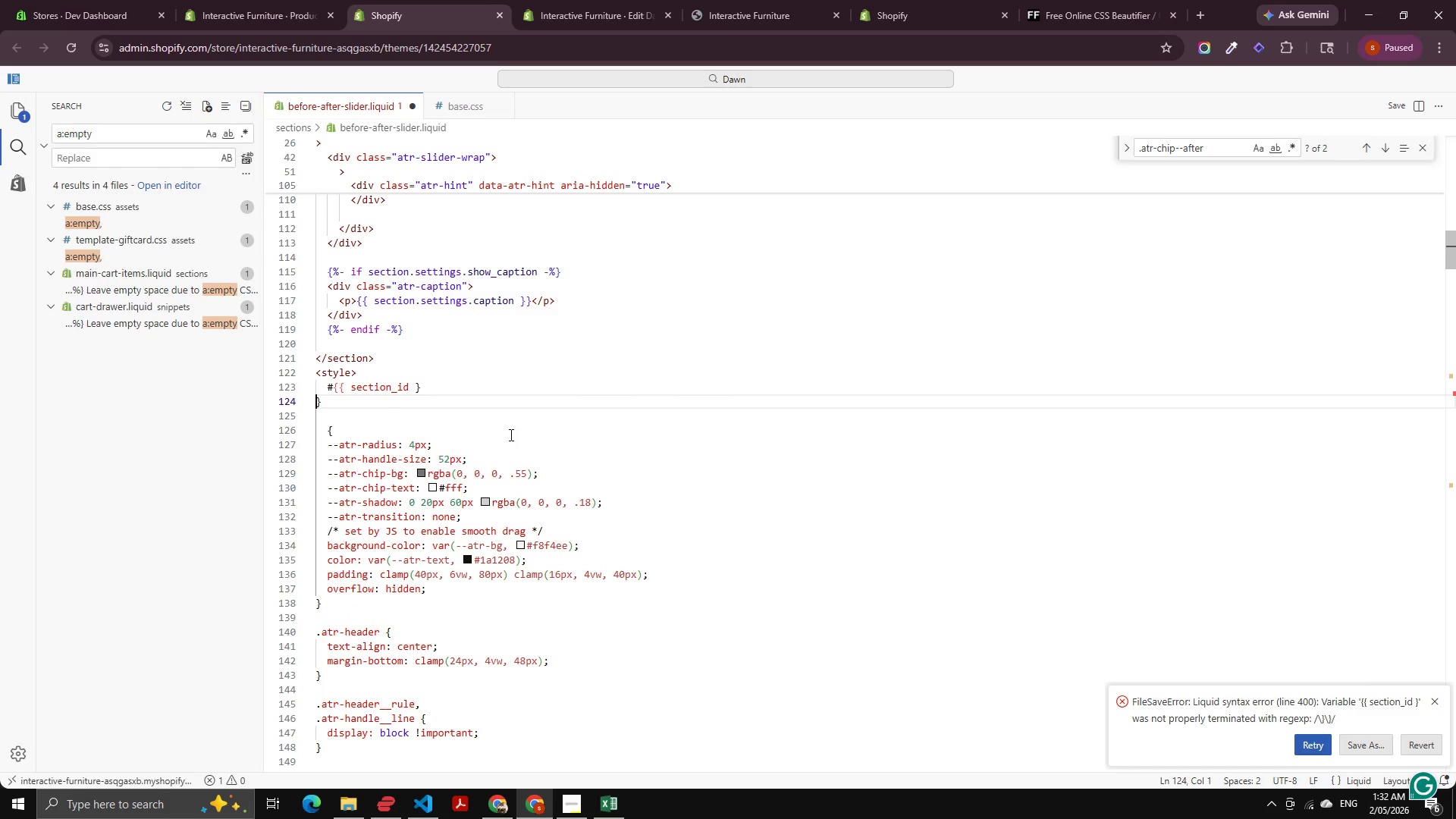 
key(Control+Z)
 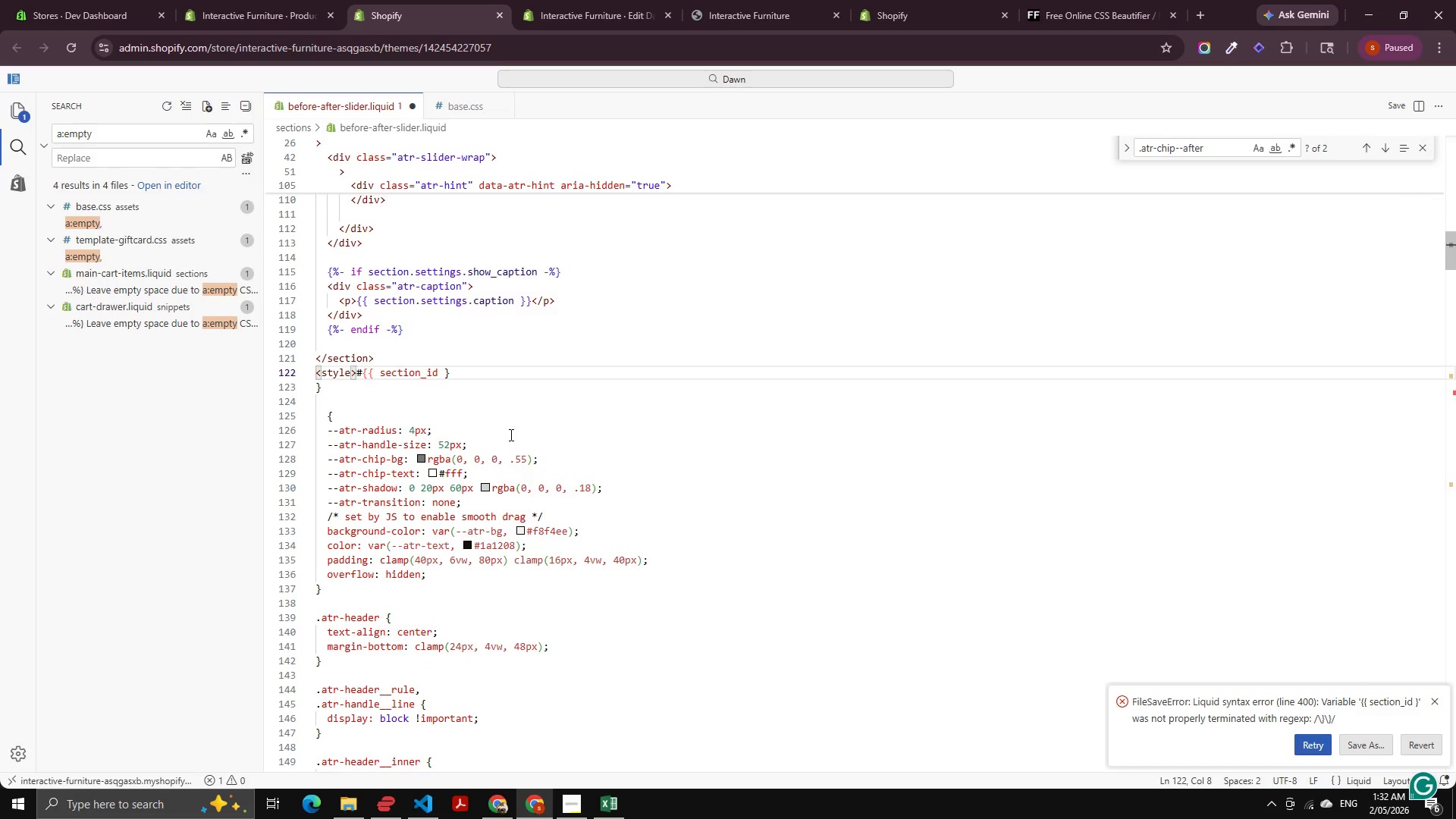 
key(Control+Z)
 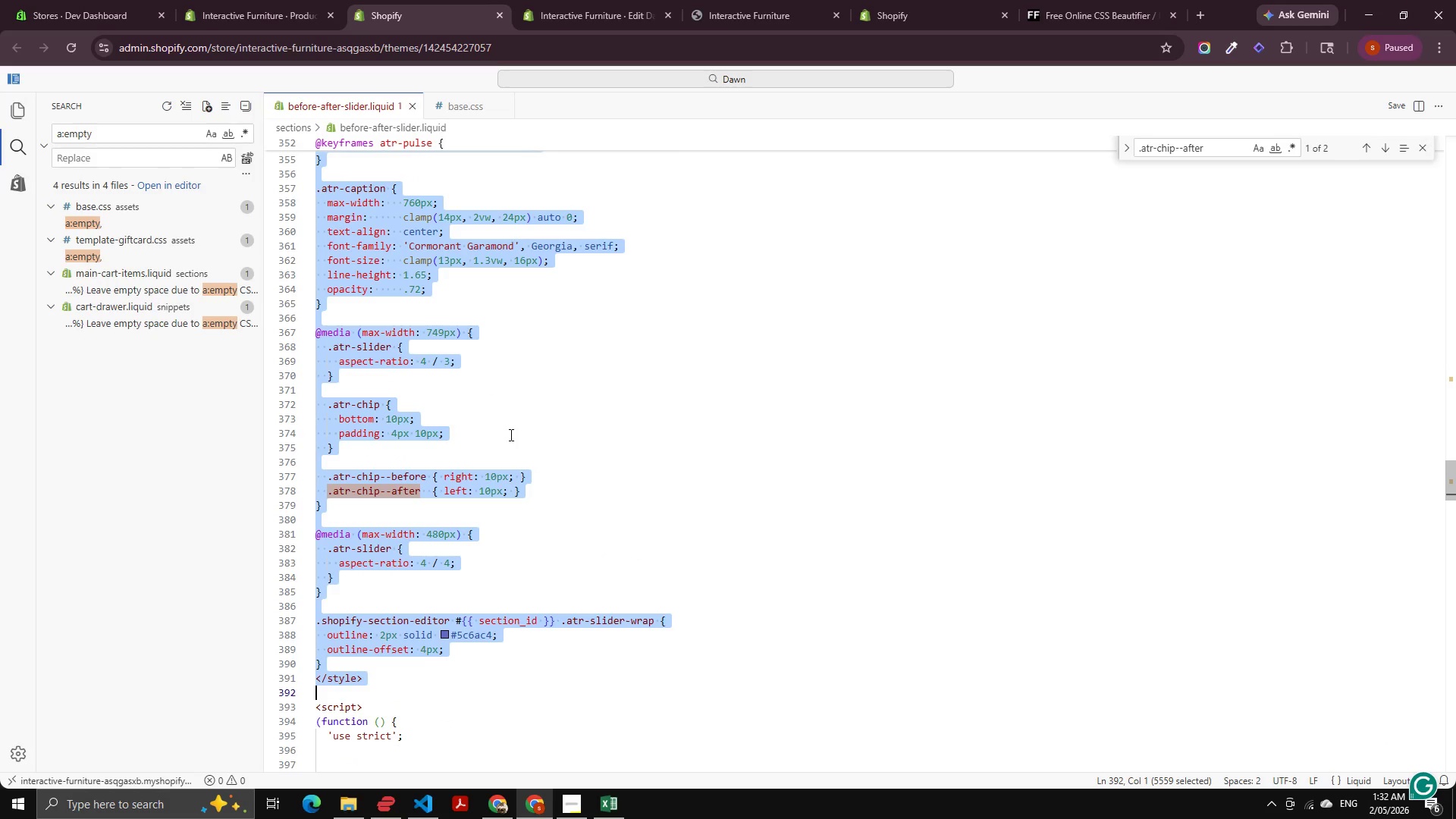 
scroll: coordinate [492, 351], scroll_direction: up, amount: 76.0
 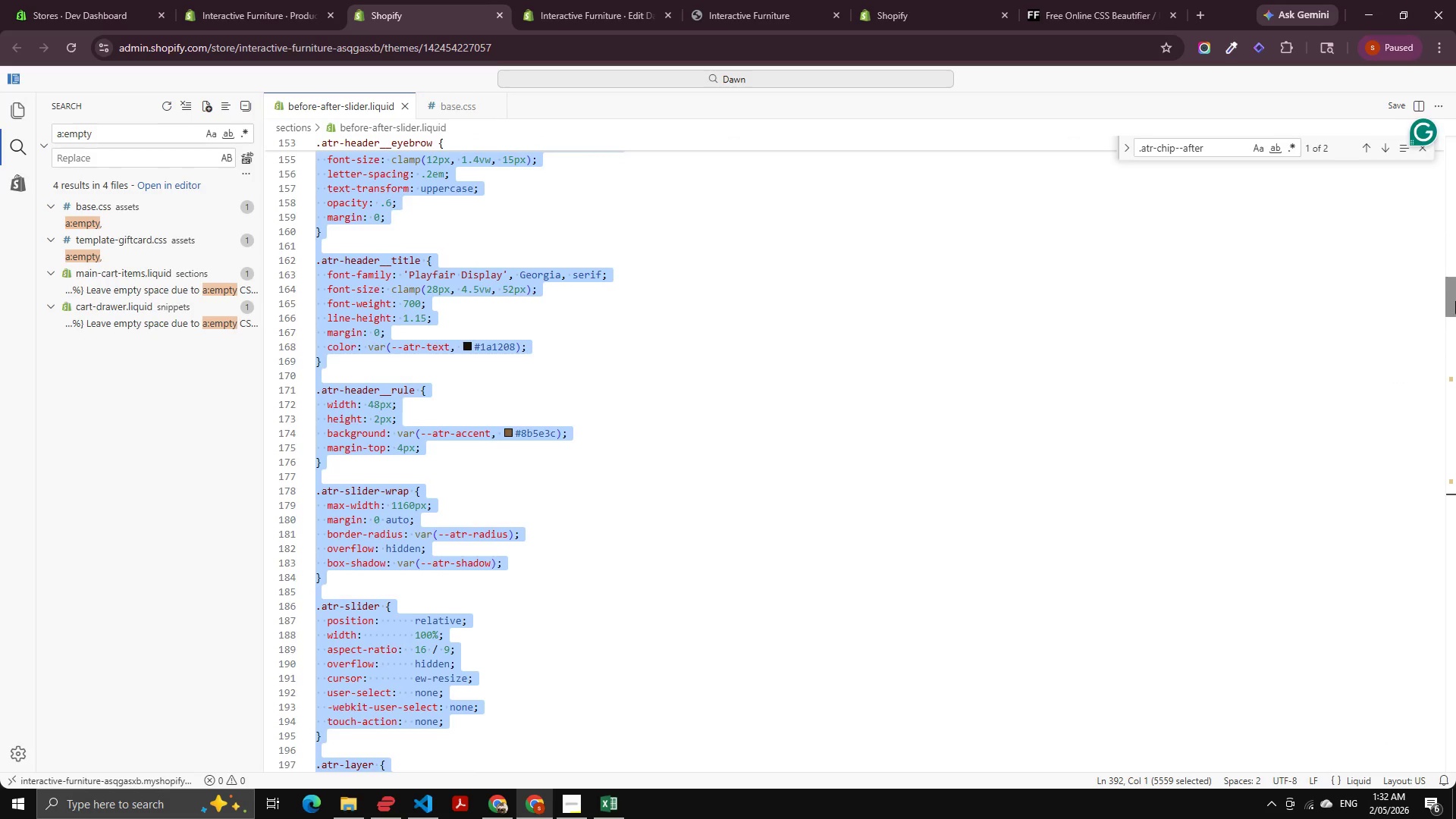 
left_click_drag(start_coordinate=[1455, 301], to_coordinate=[1455, 261])
 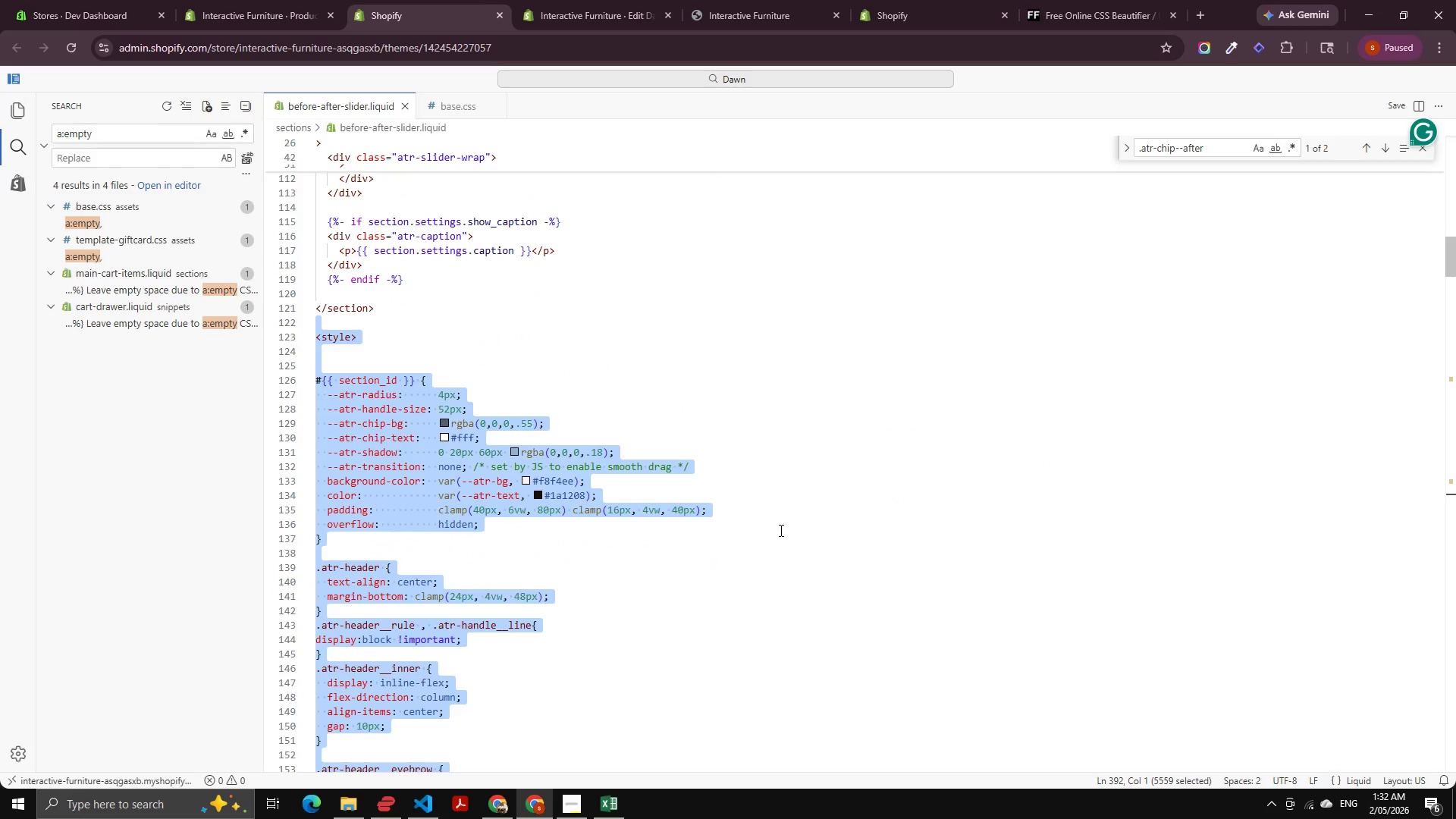 
left_click([780, 530])
 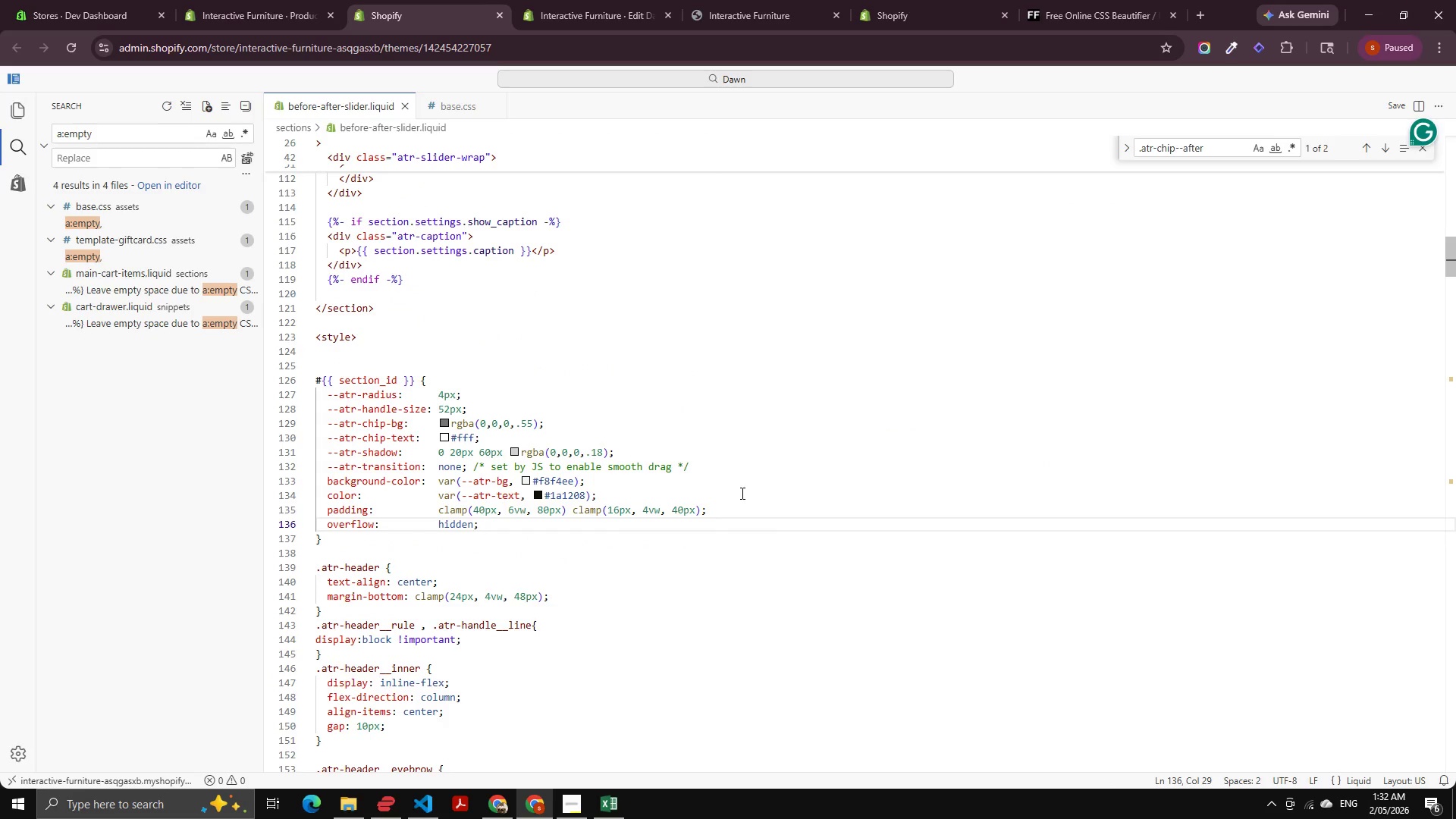 
wait(10.39)
 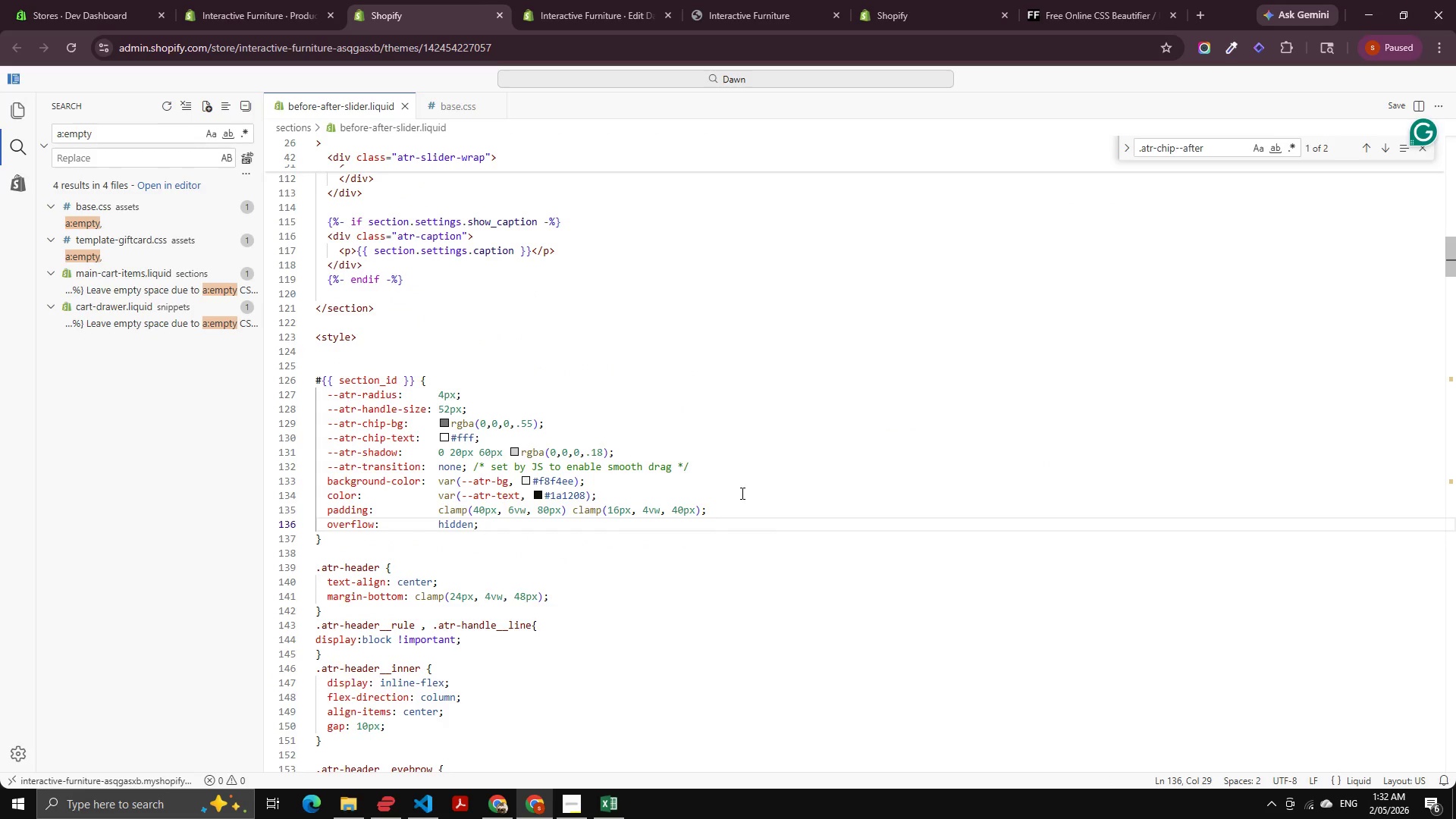 
left_click_drag(start_coordinate=[325, 558], to_coordinate=[457, 215])
 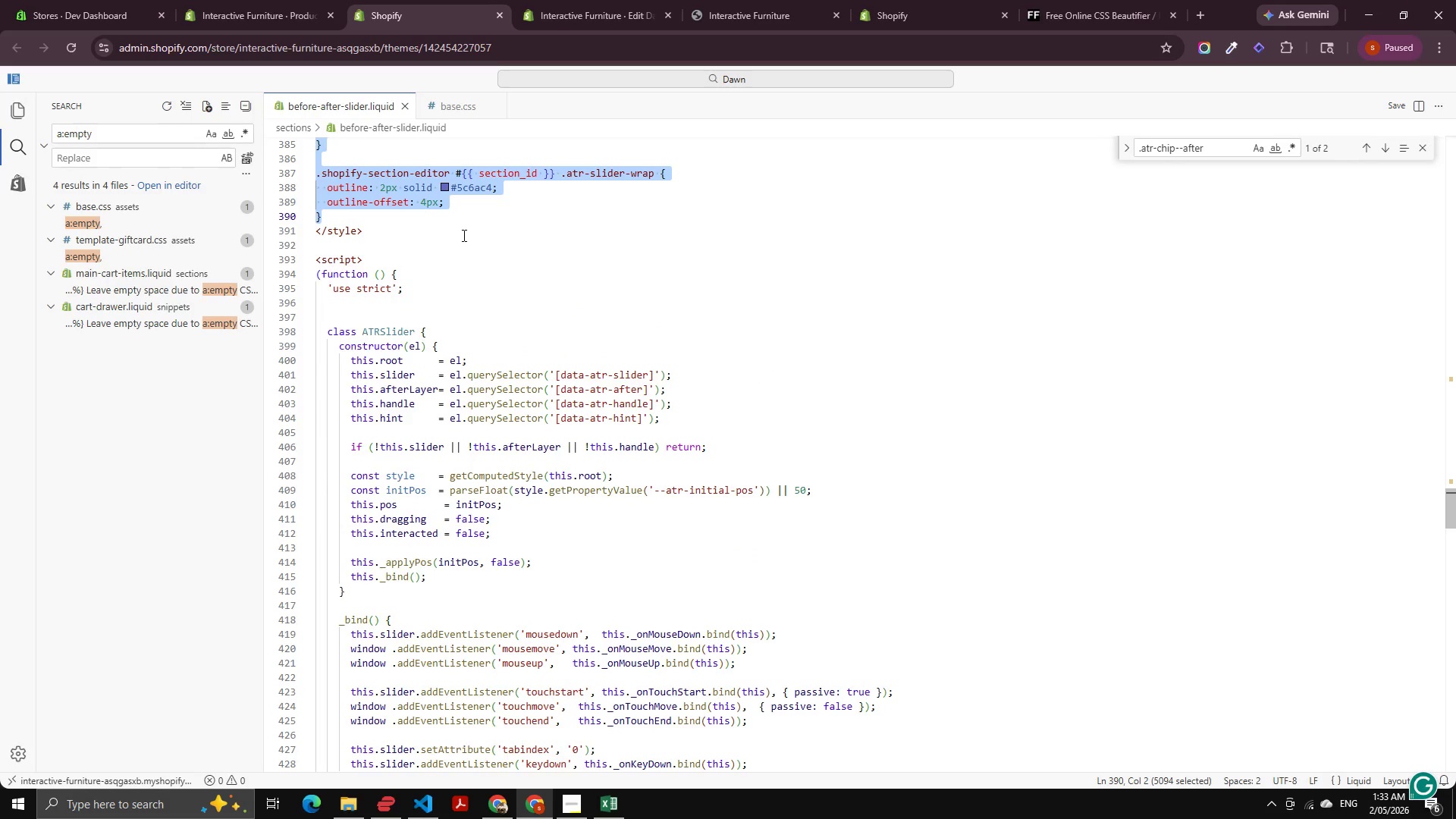 
scroll: coordinate [375, 818], scroll_direction: down, amount: 8.0
 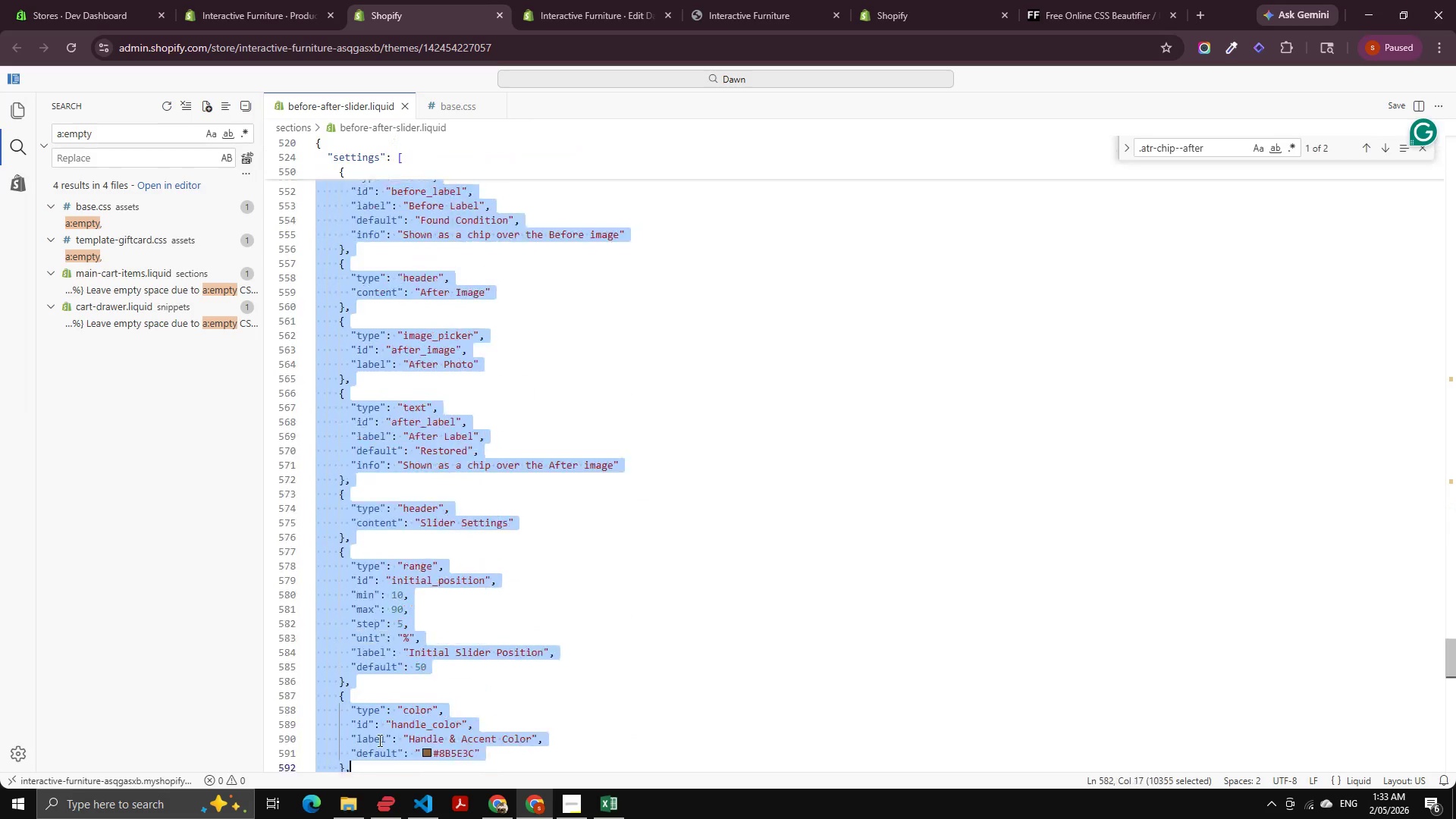 
scroll: coordinate [479, 469], scroll_direction: up, amount: 25.0
 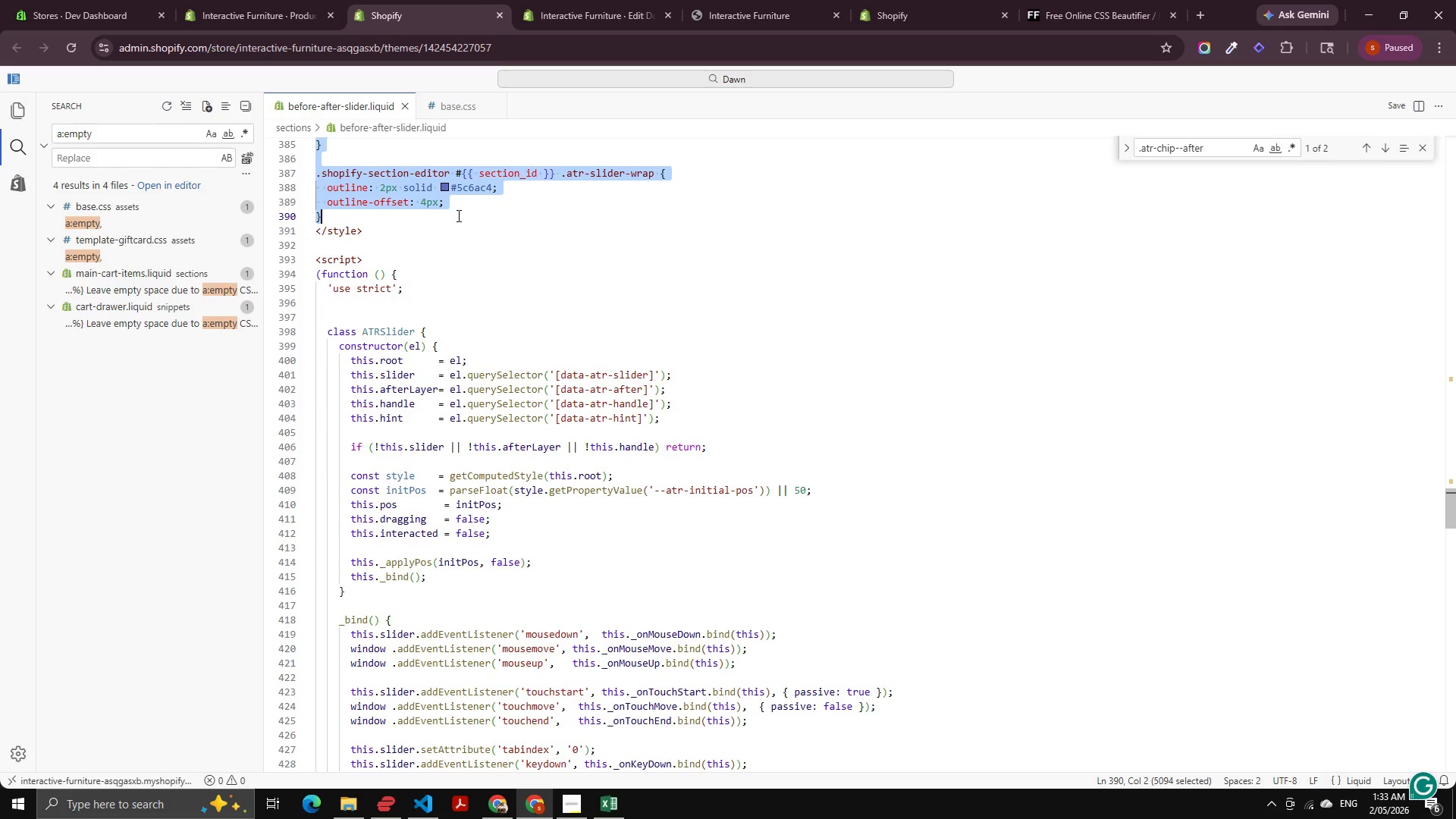 
key(Control+C)
 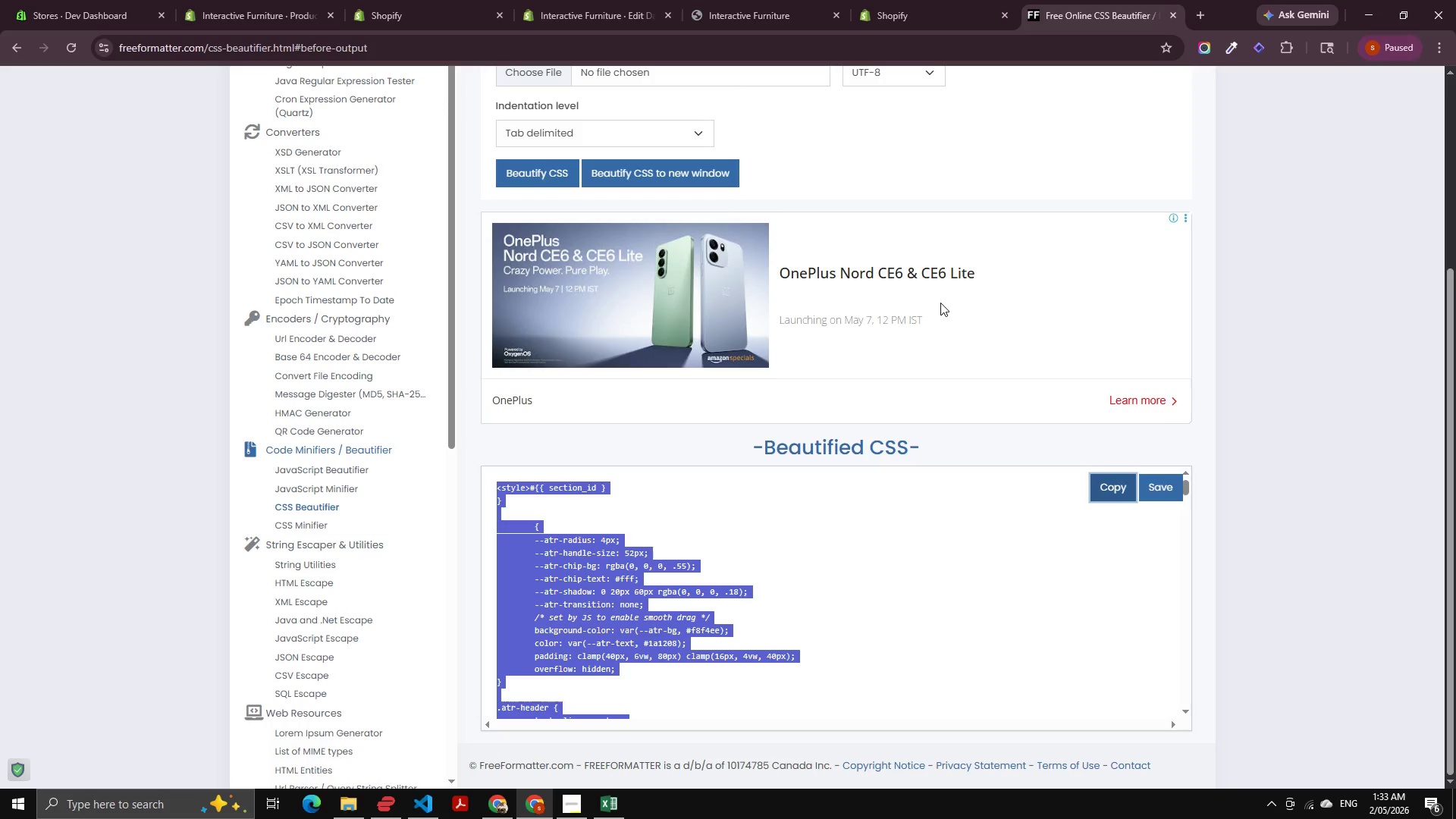 
scroll: coordinate [732, 272], scroll_direction: up, amount: 9.0
 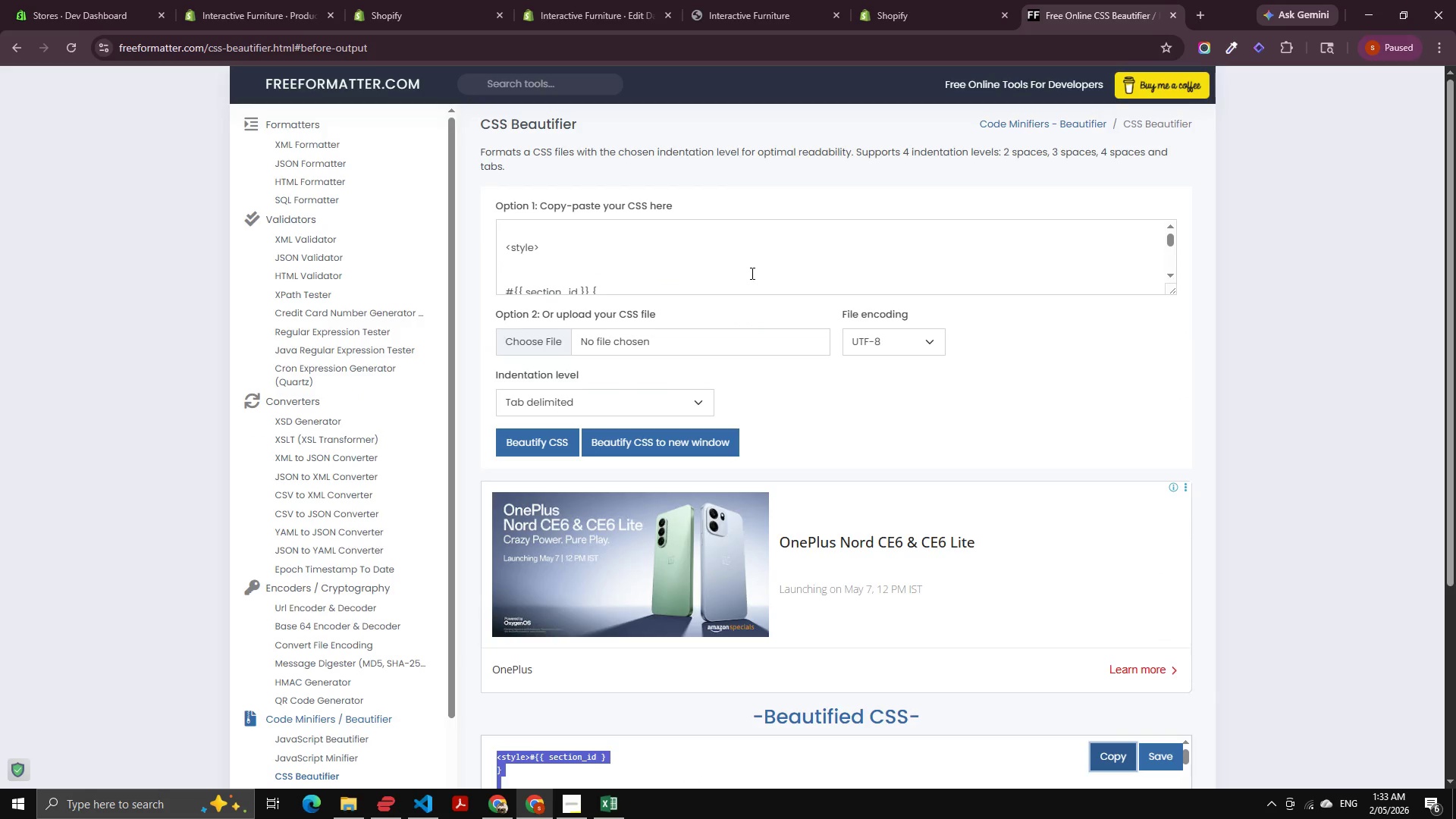 
left_click([753, 272])
 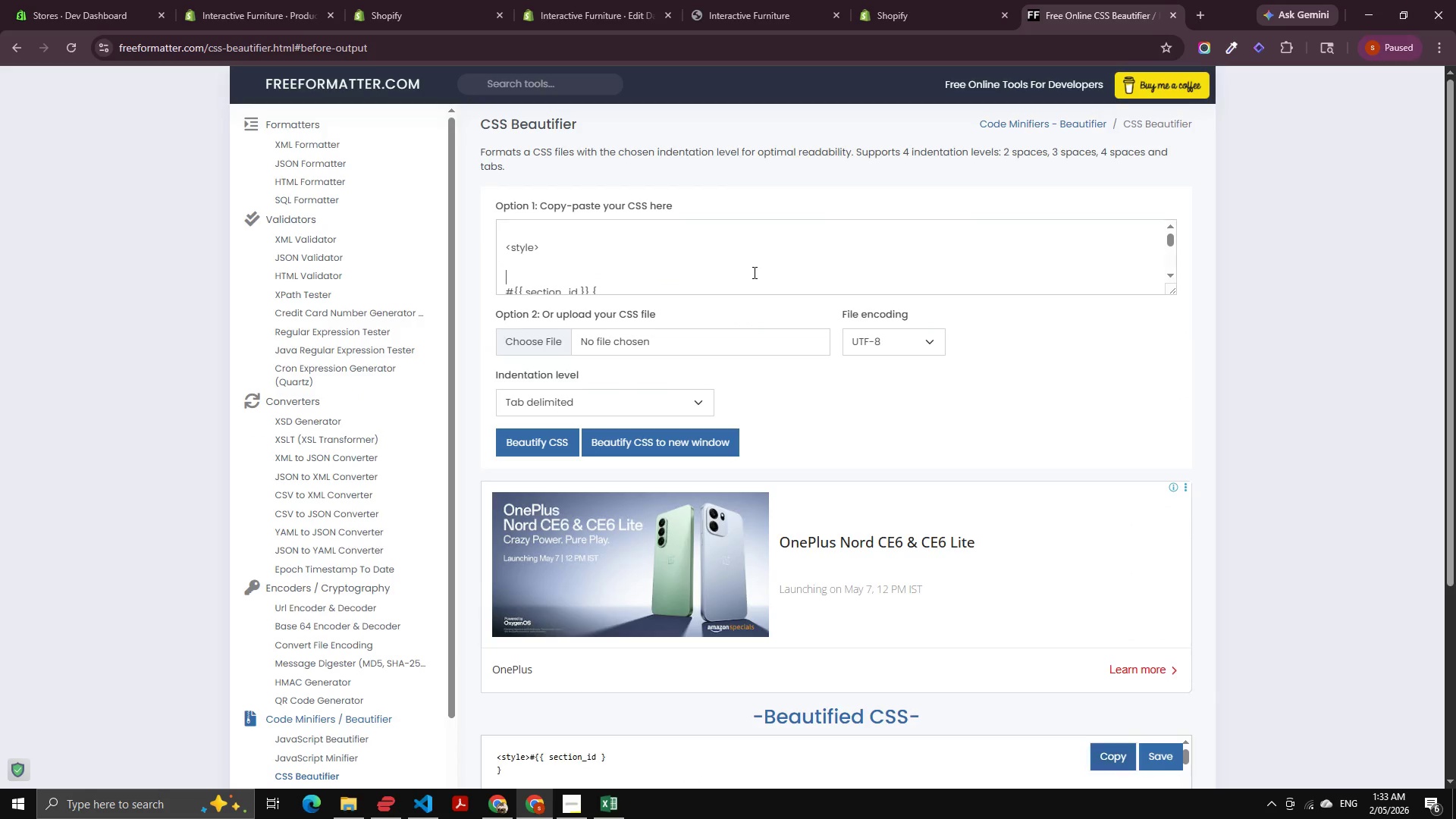 
key(Control+A)
 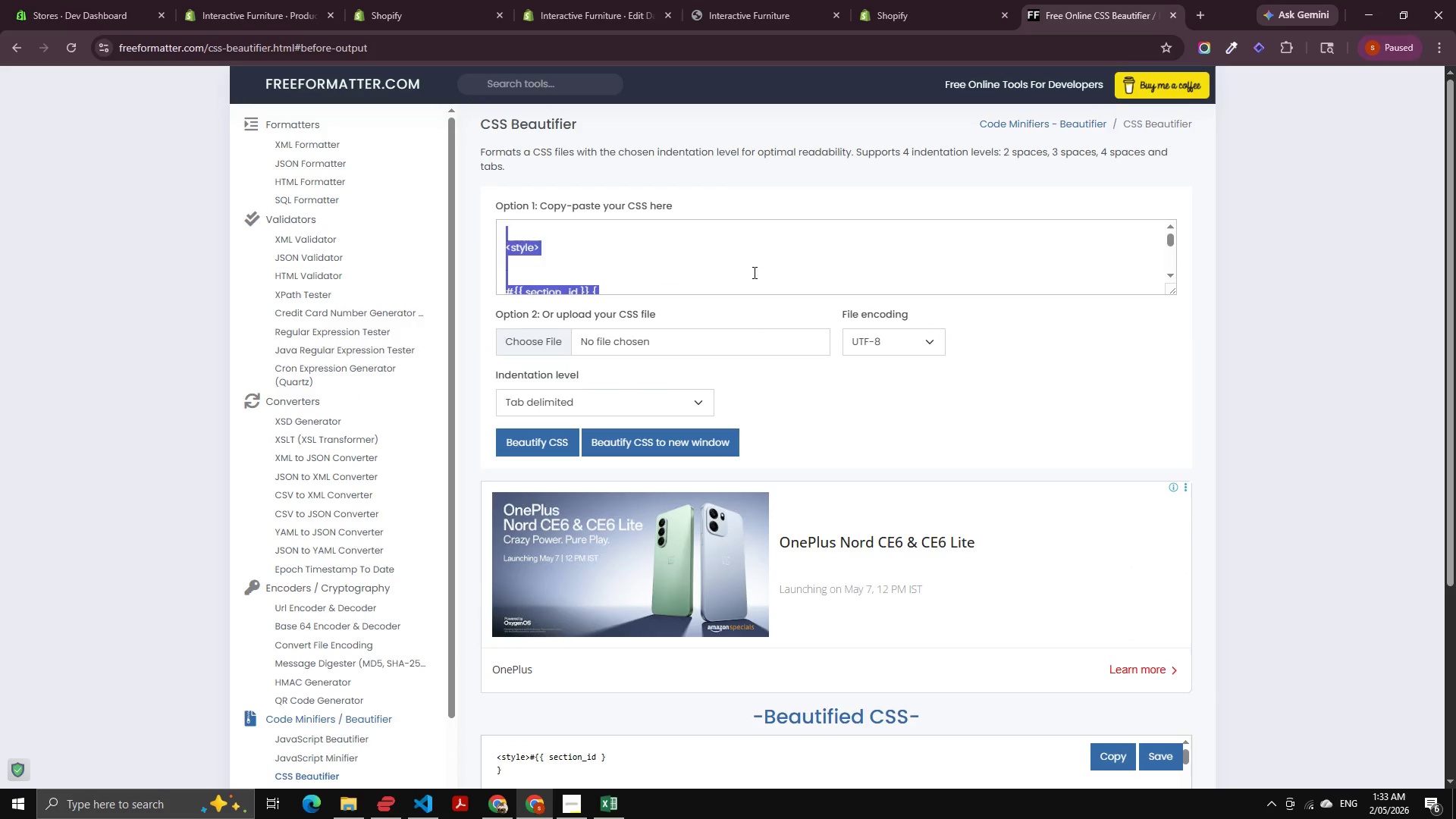 
key(Control+V)
 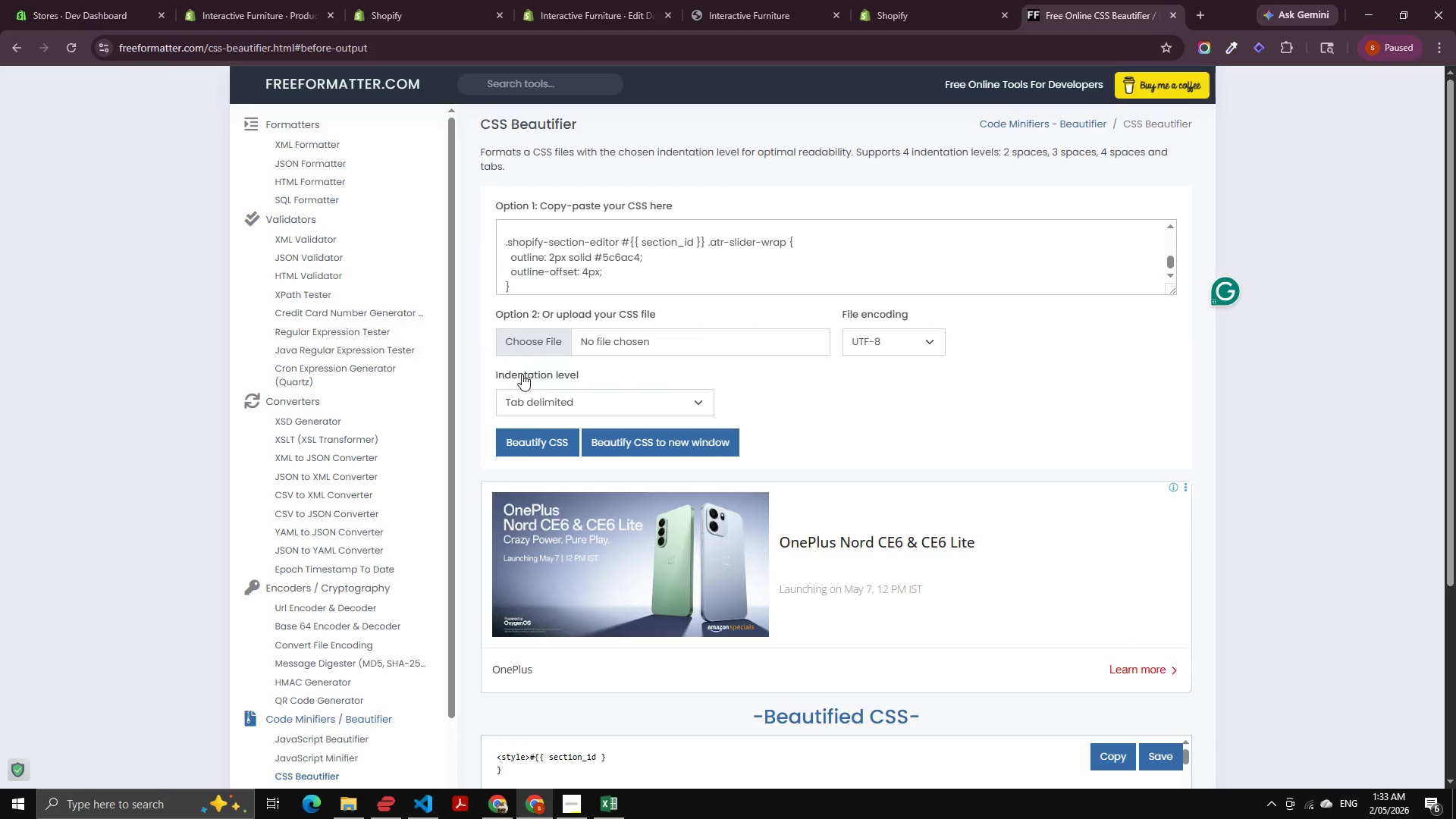 
left_click([532, 438])
 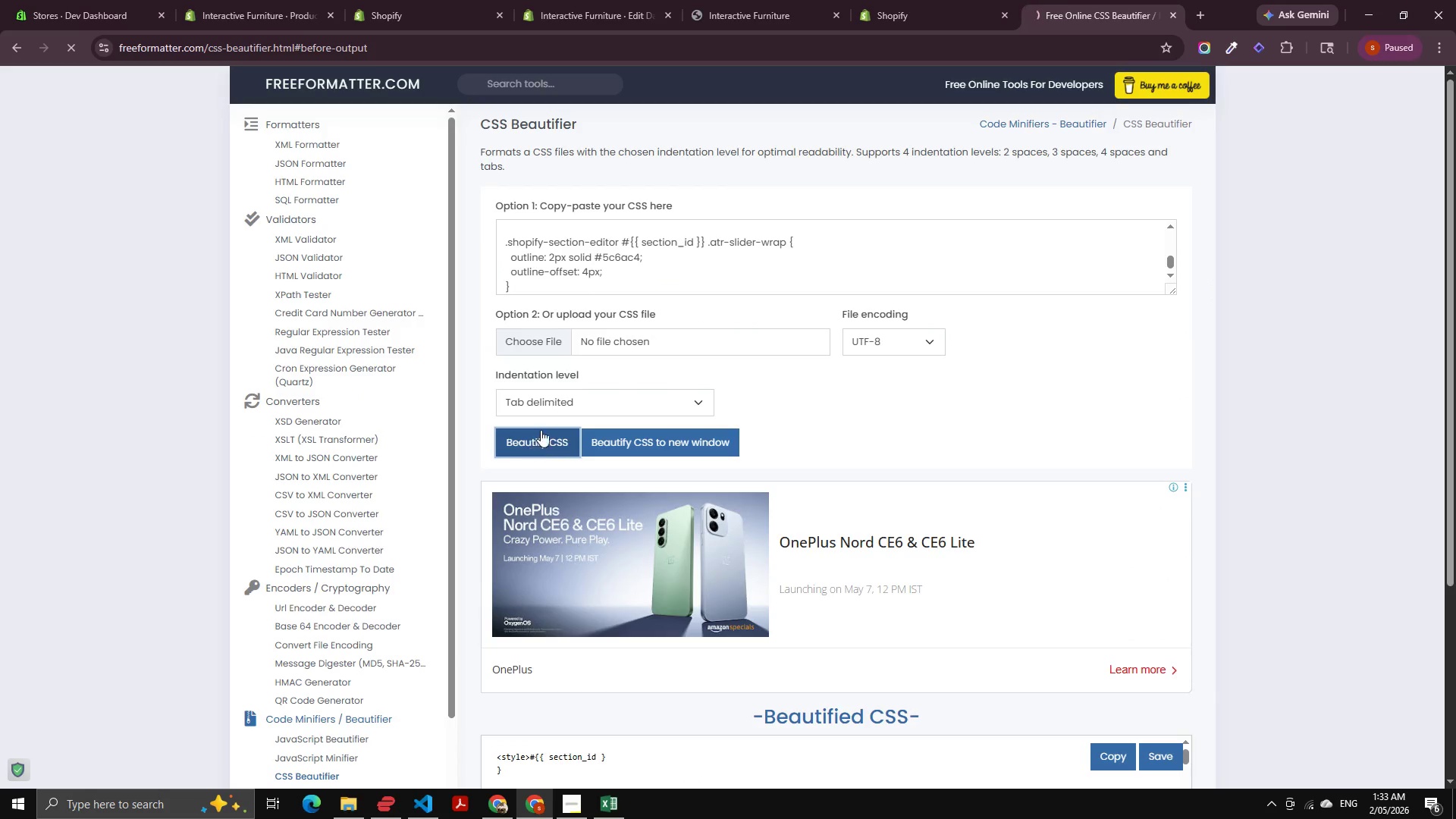 
scroll: coordinate [789, 393], scroll_direction: down, amount: 9.0
 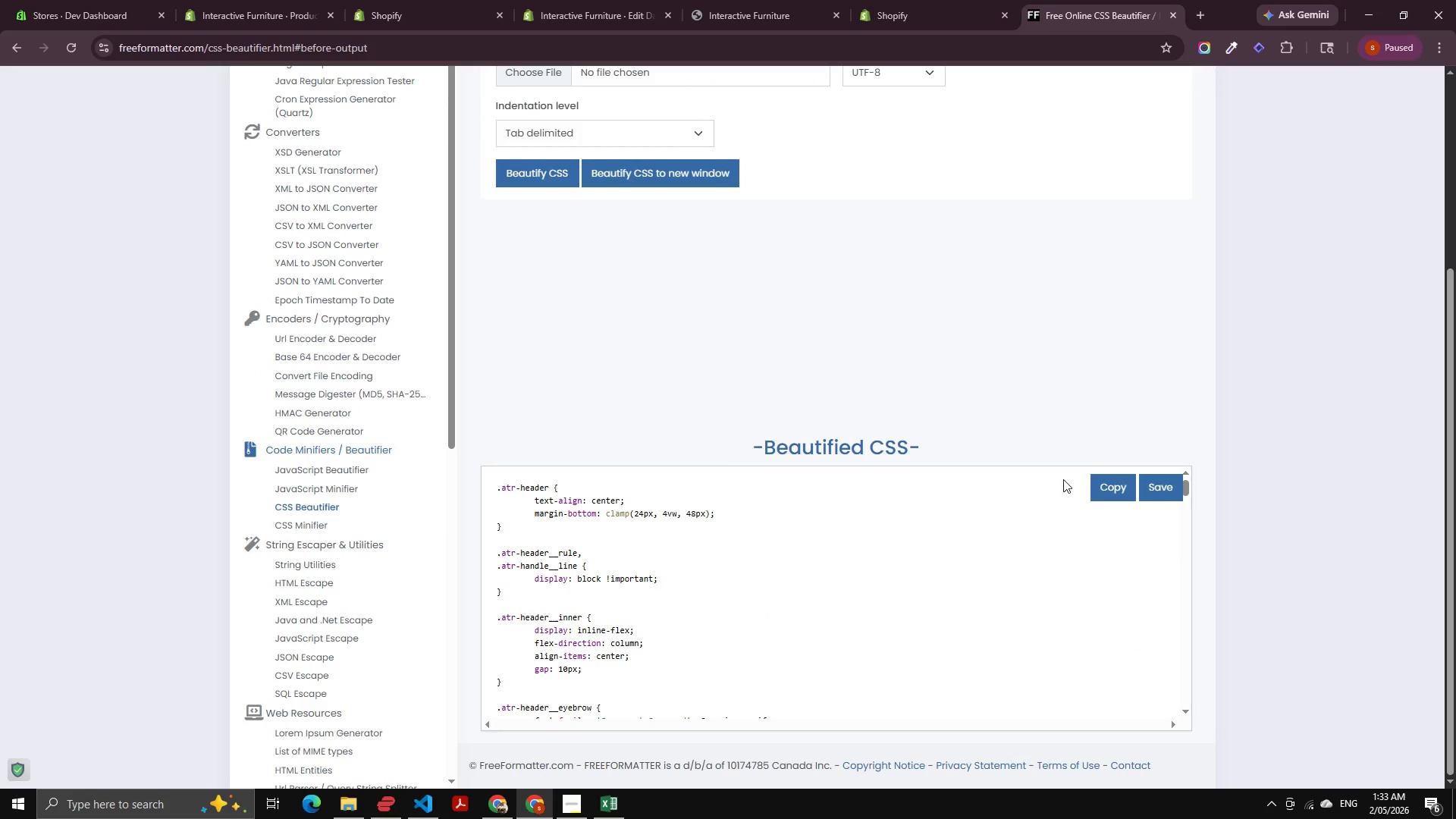 
left_click([1100, 486])
 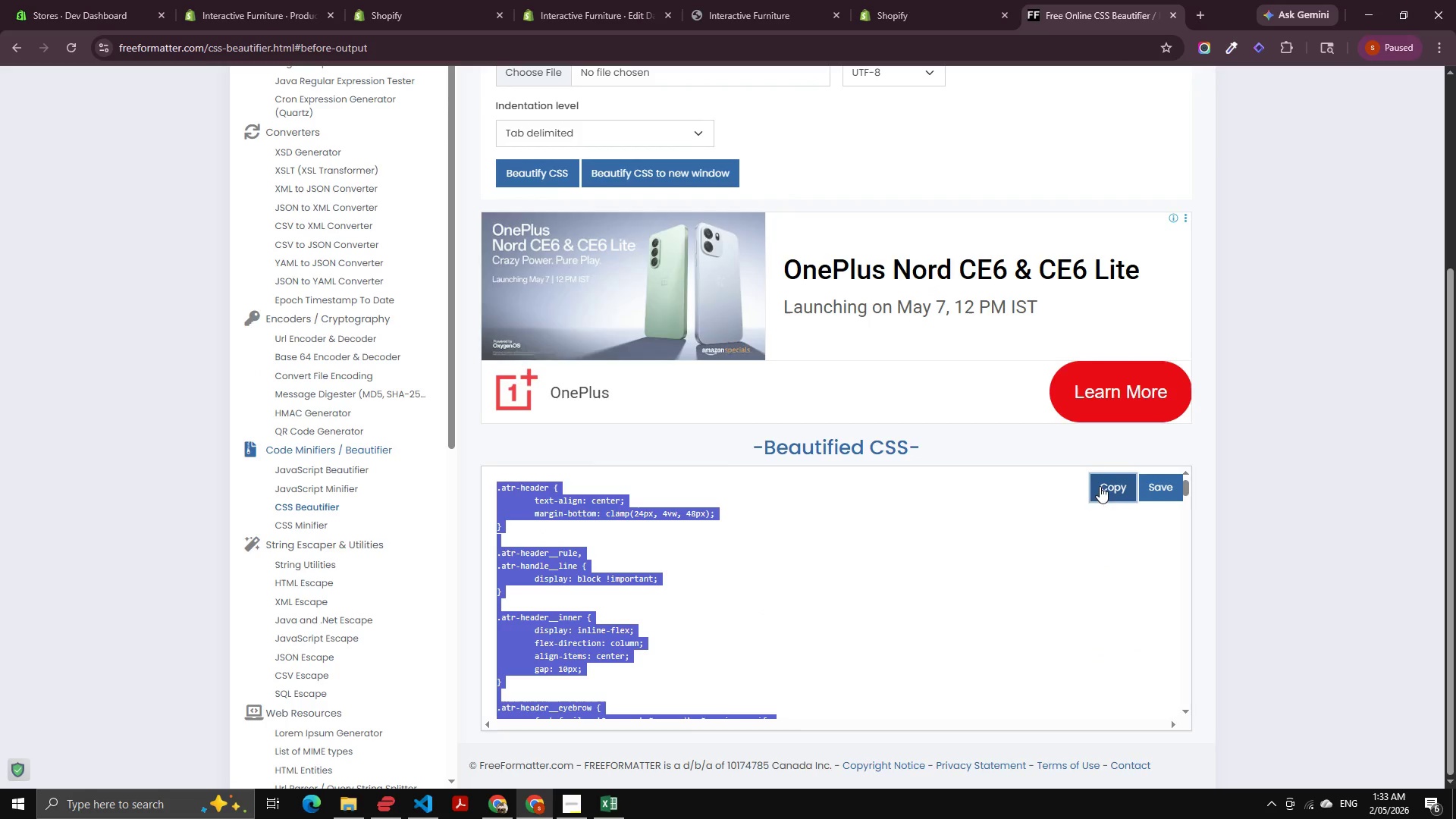 
key(Alt+AltLeft)
 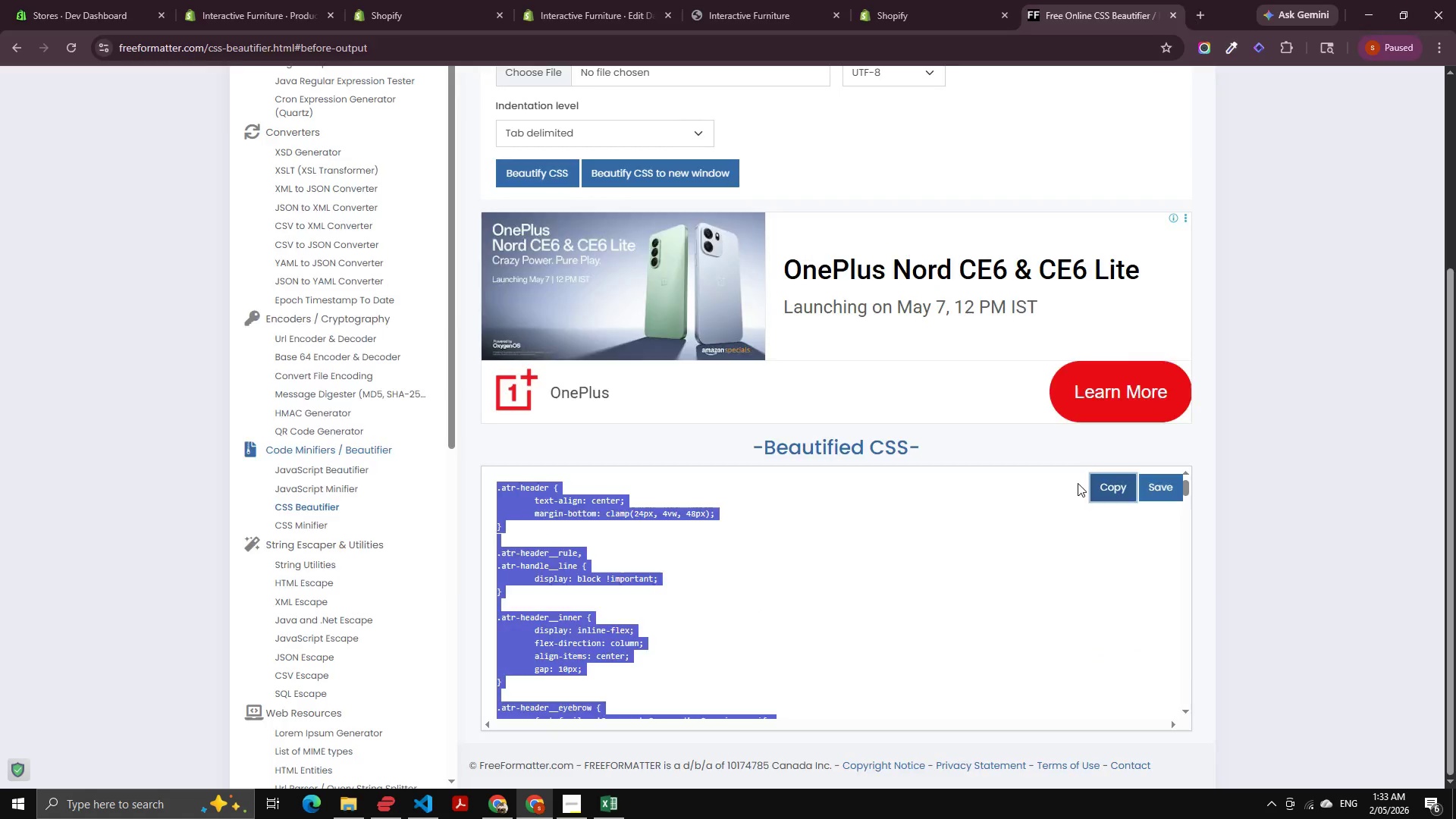 
key(Alt+Tab)